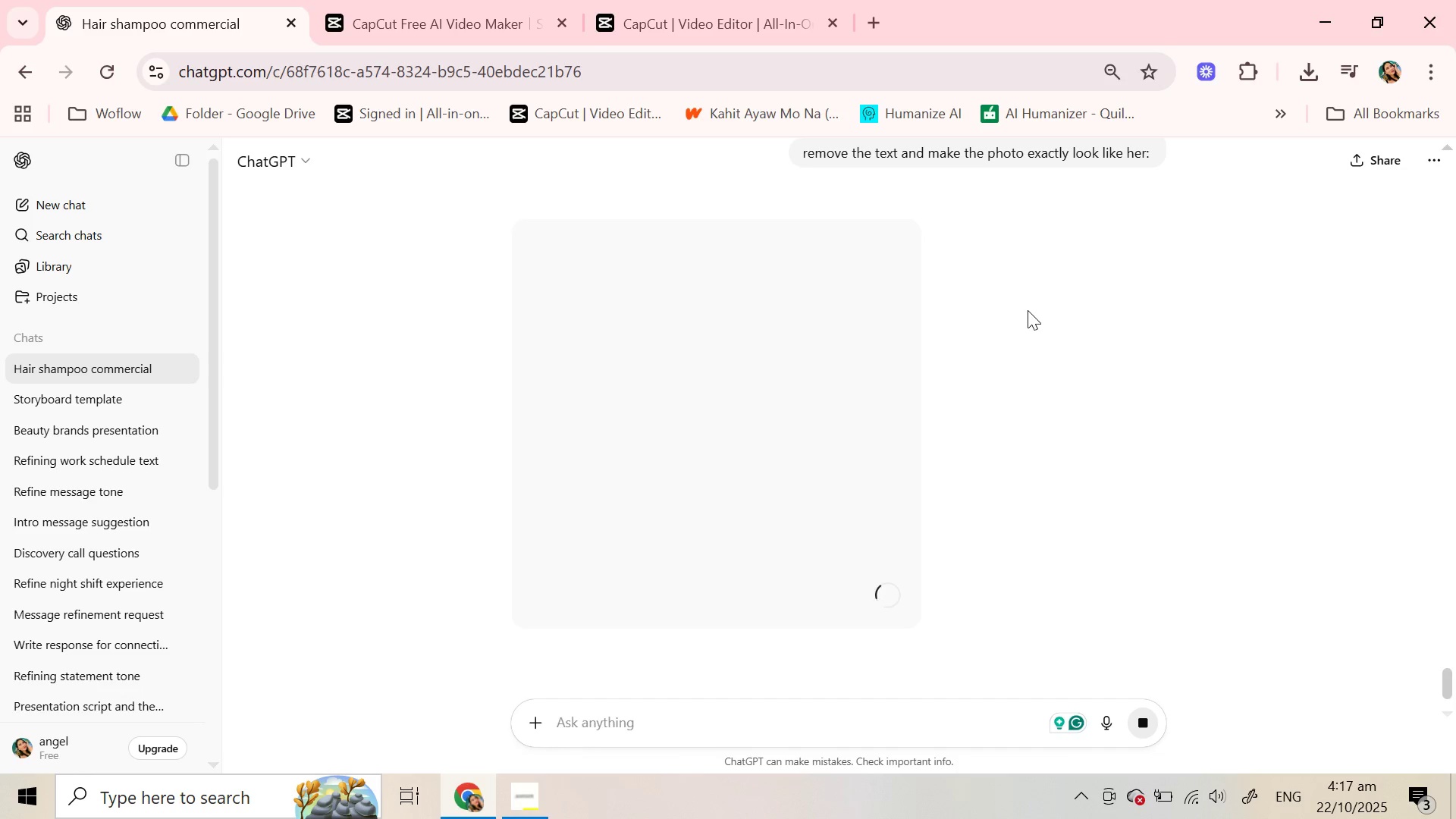 
scroll: coordinate [973, 368], scroll_direction: up, amount: 8.0
 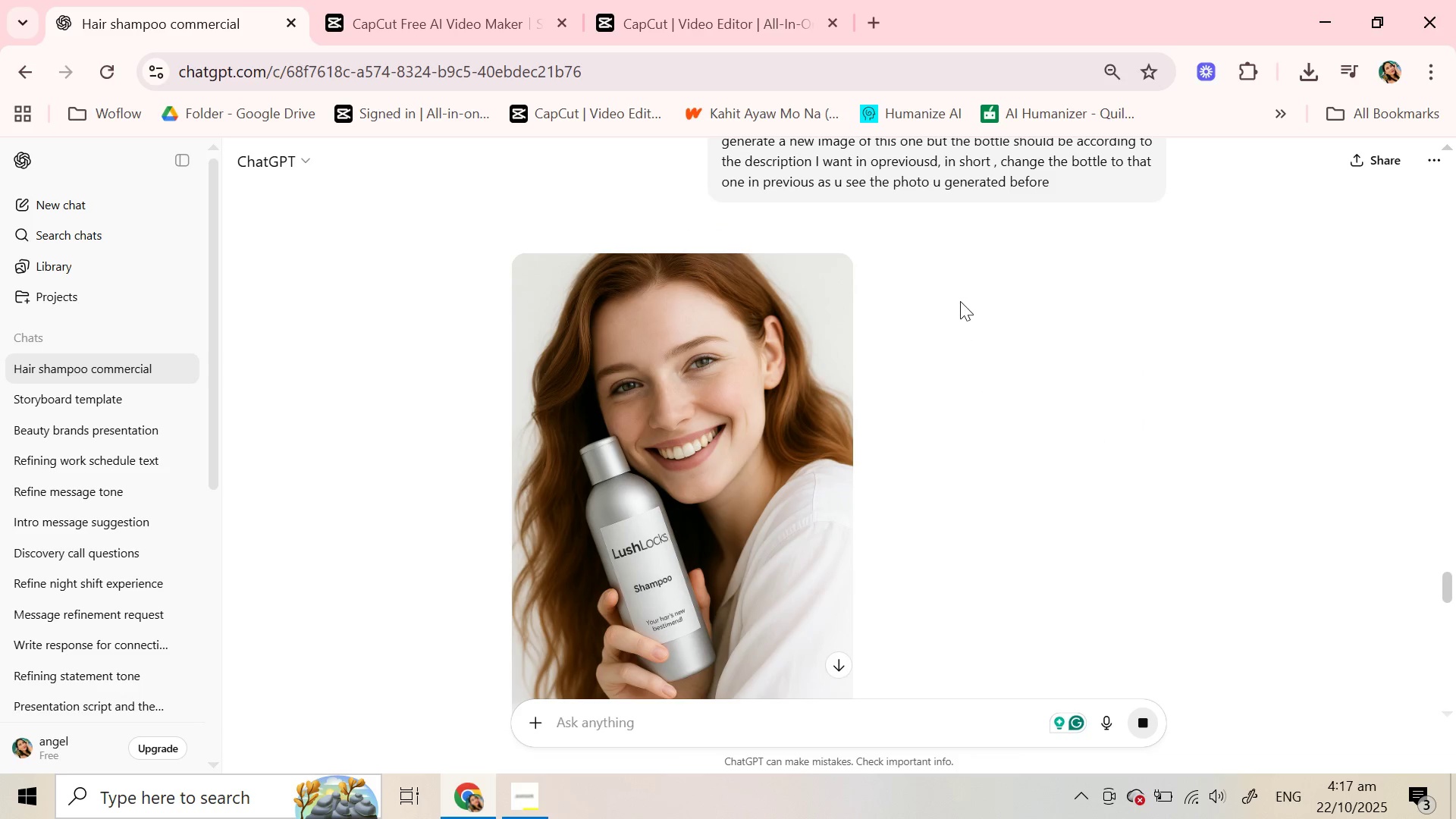 
scroll: coordinate [1029, 366], scroll_direction: down, amount: 15.0
 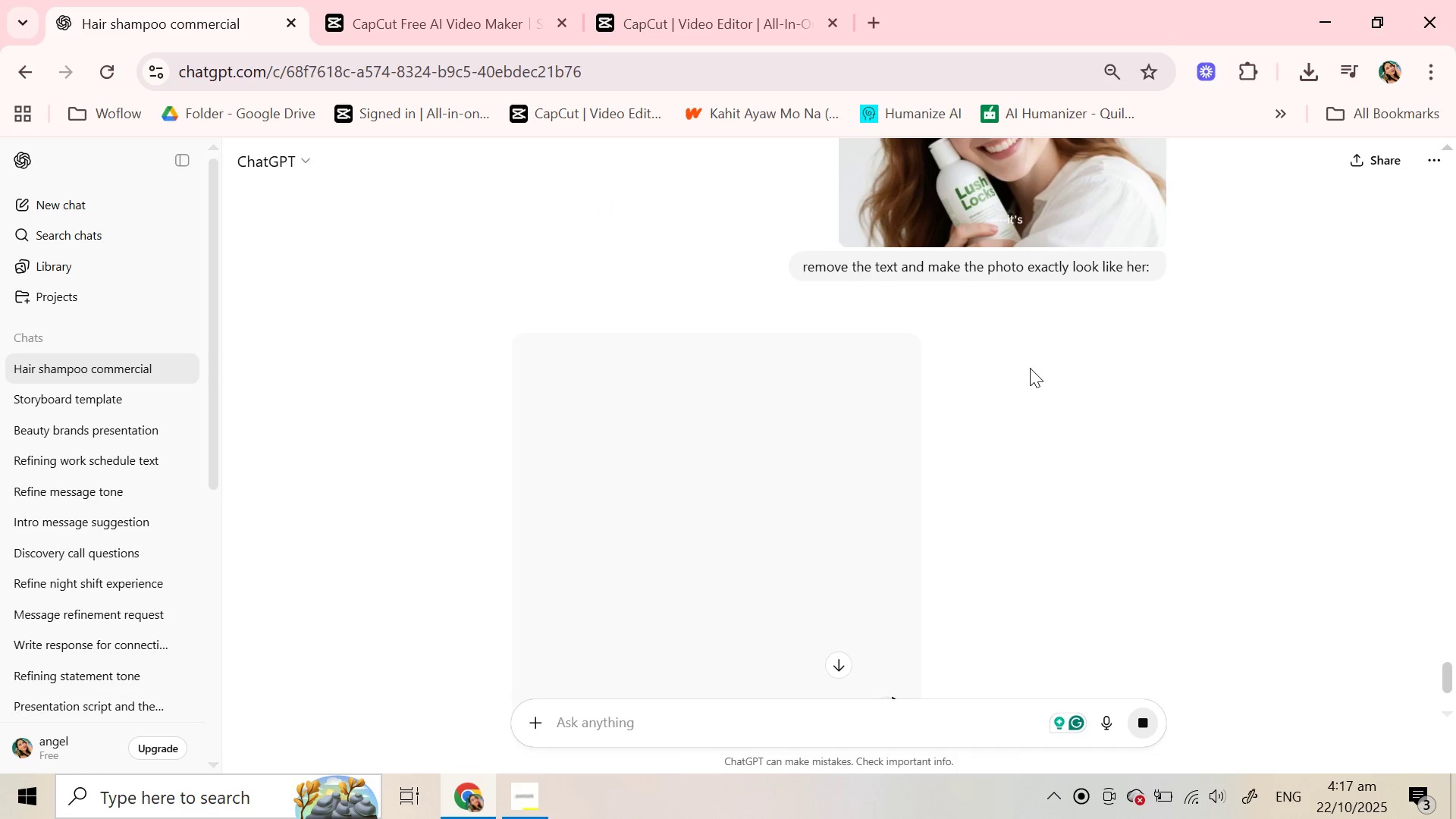 
wait(7.54)
 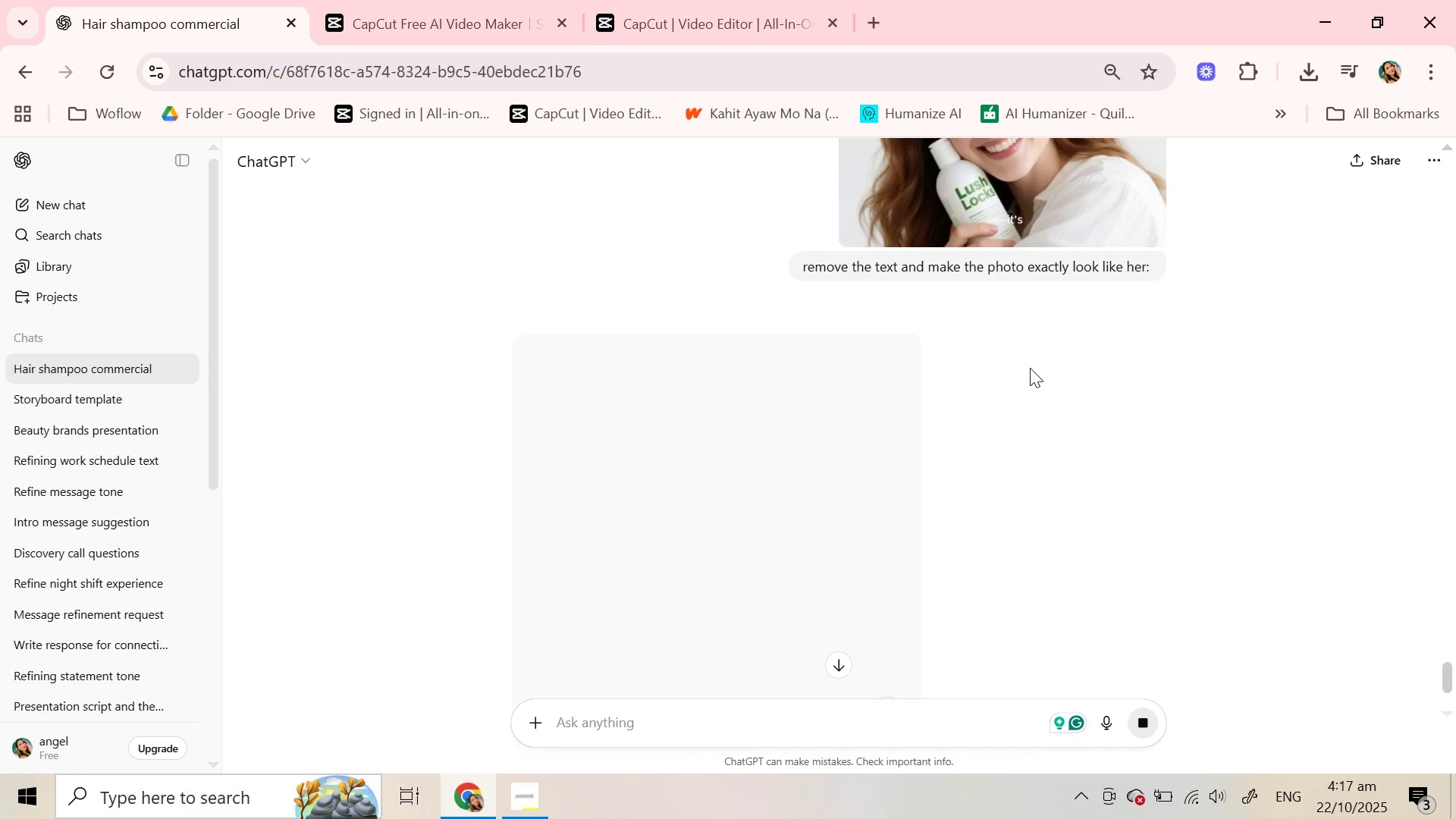 
scroll: coordinate [1030, 368], scroll_direction: down, amount: 6.0
 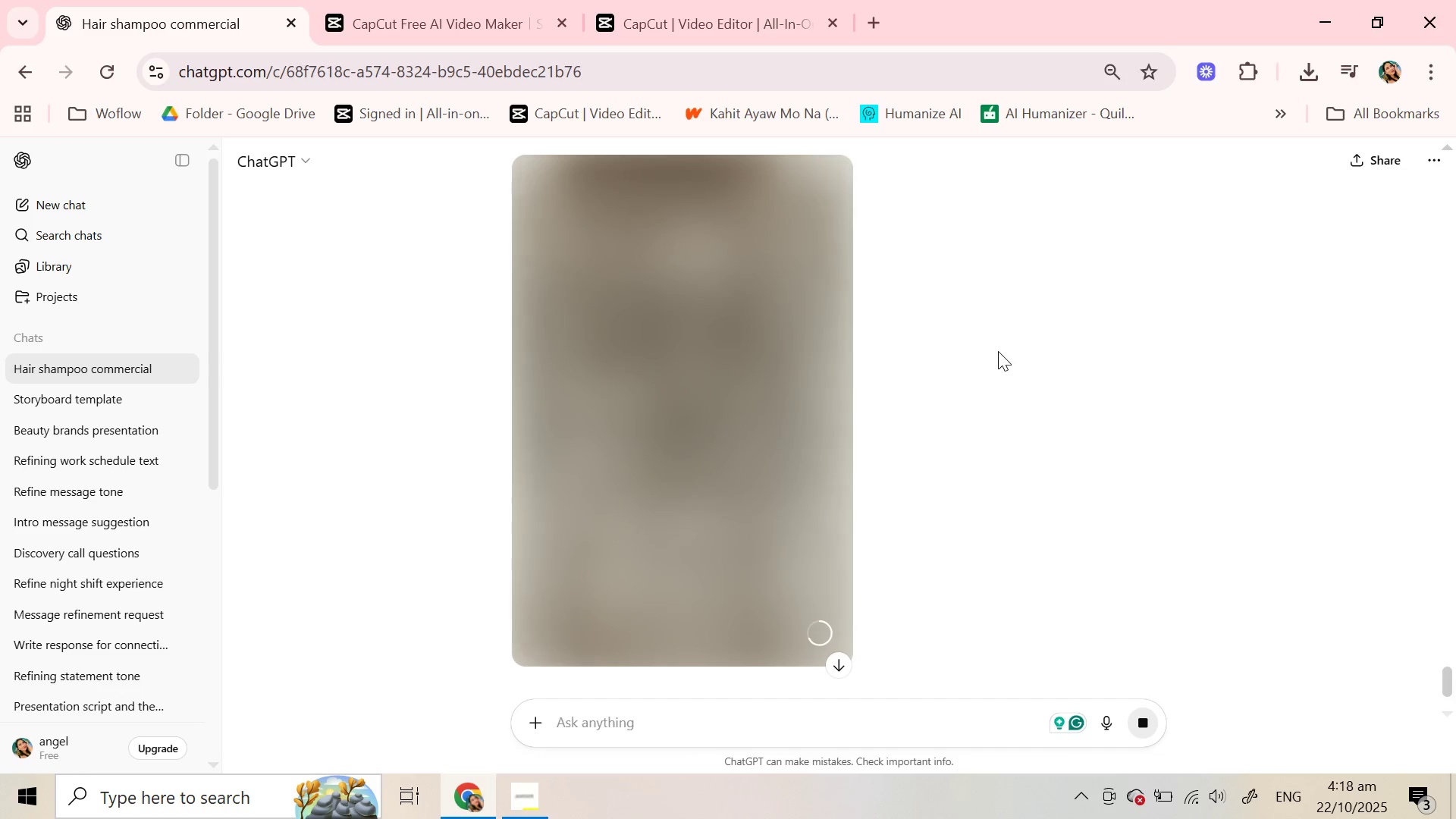 
wait(47.06)
 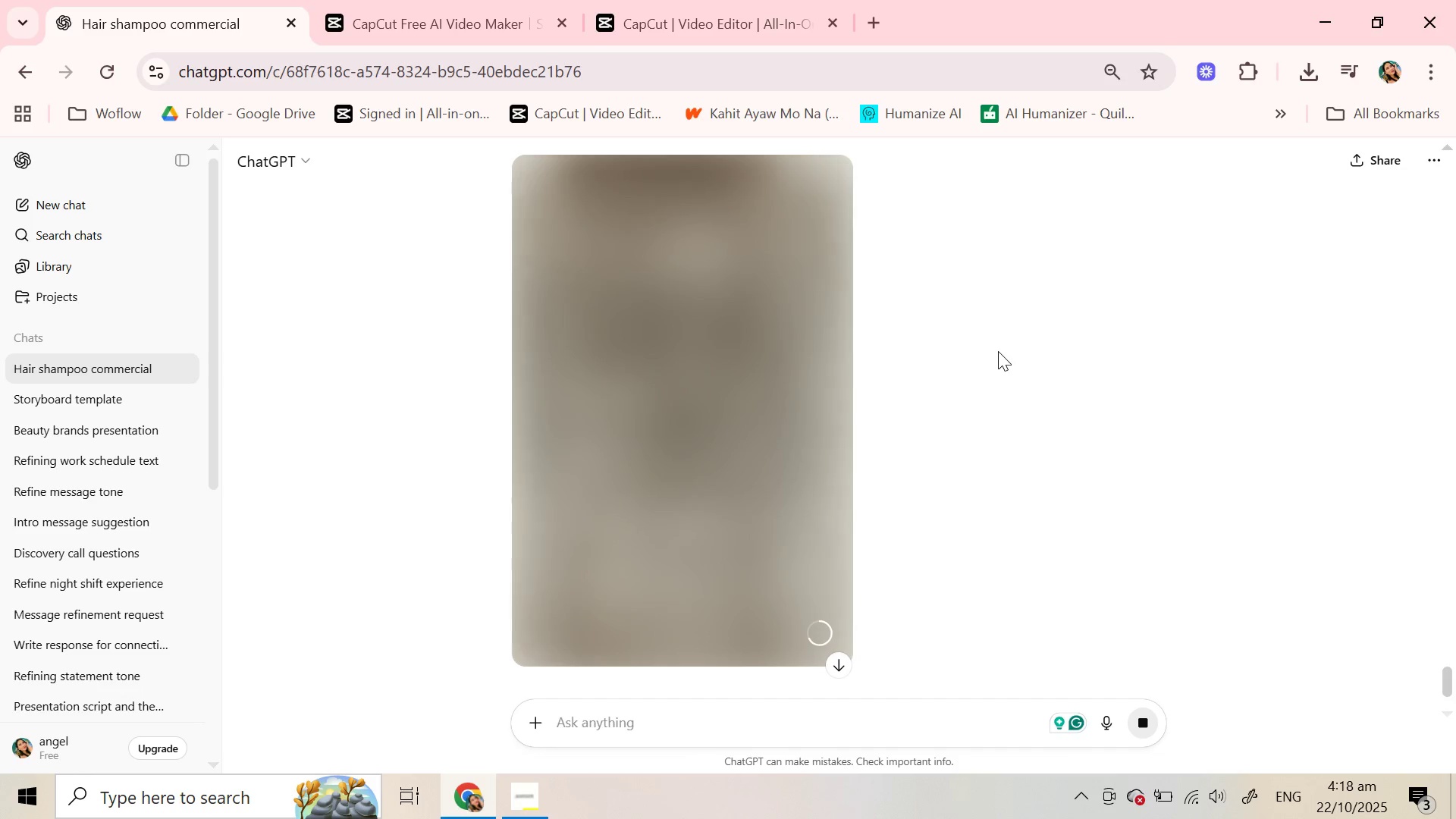 
scroll: coordinate [516, 390], scroll_direction: up, amount: 5.0
 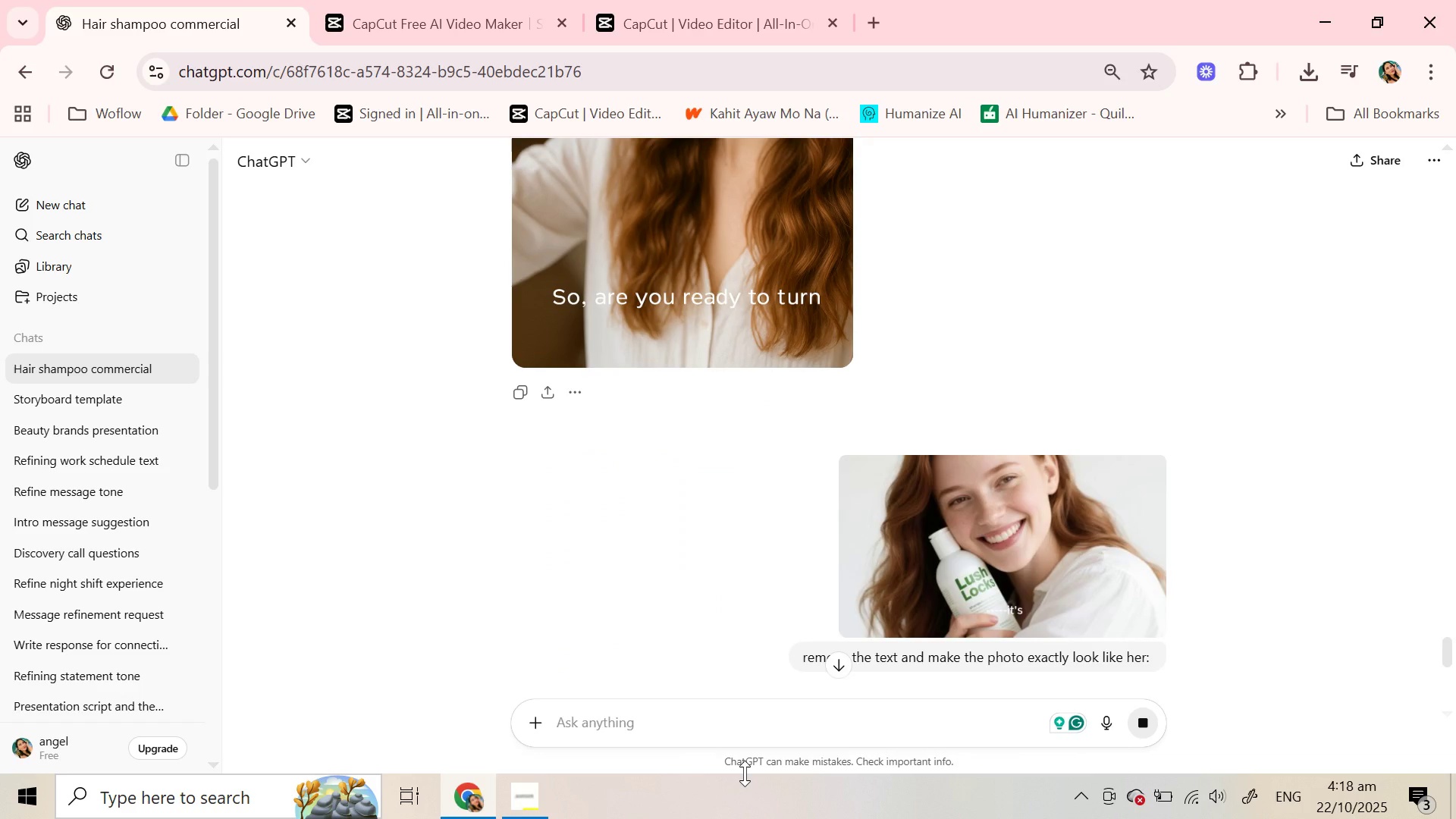 
wait(6.34)
 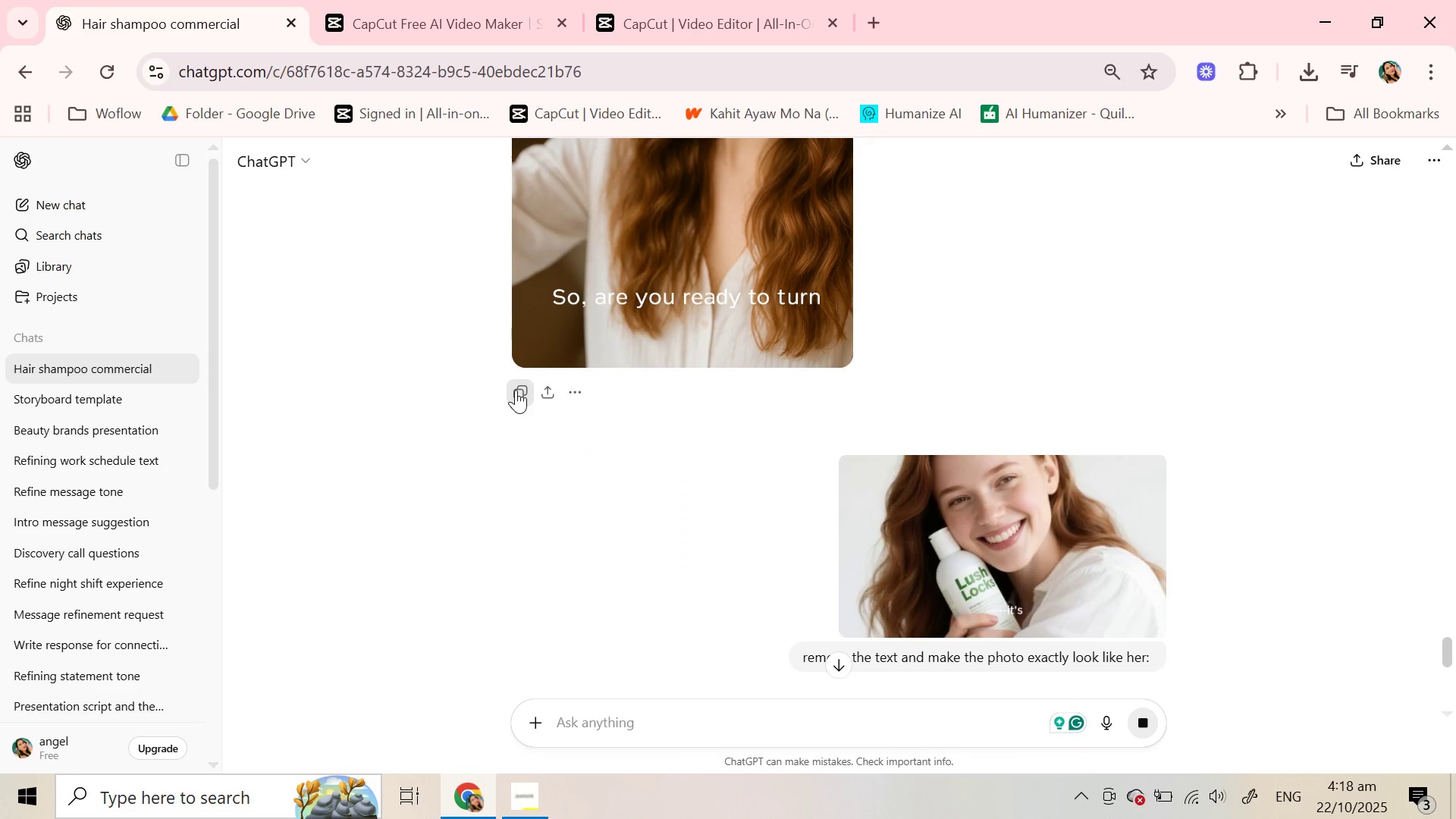 
scroll: coordinate [651, 554], scroll_direction: down, amount: 14.0
 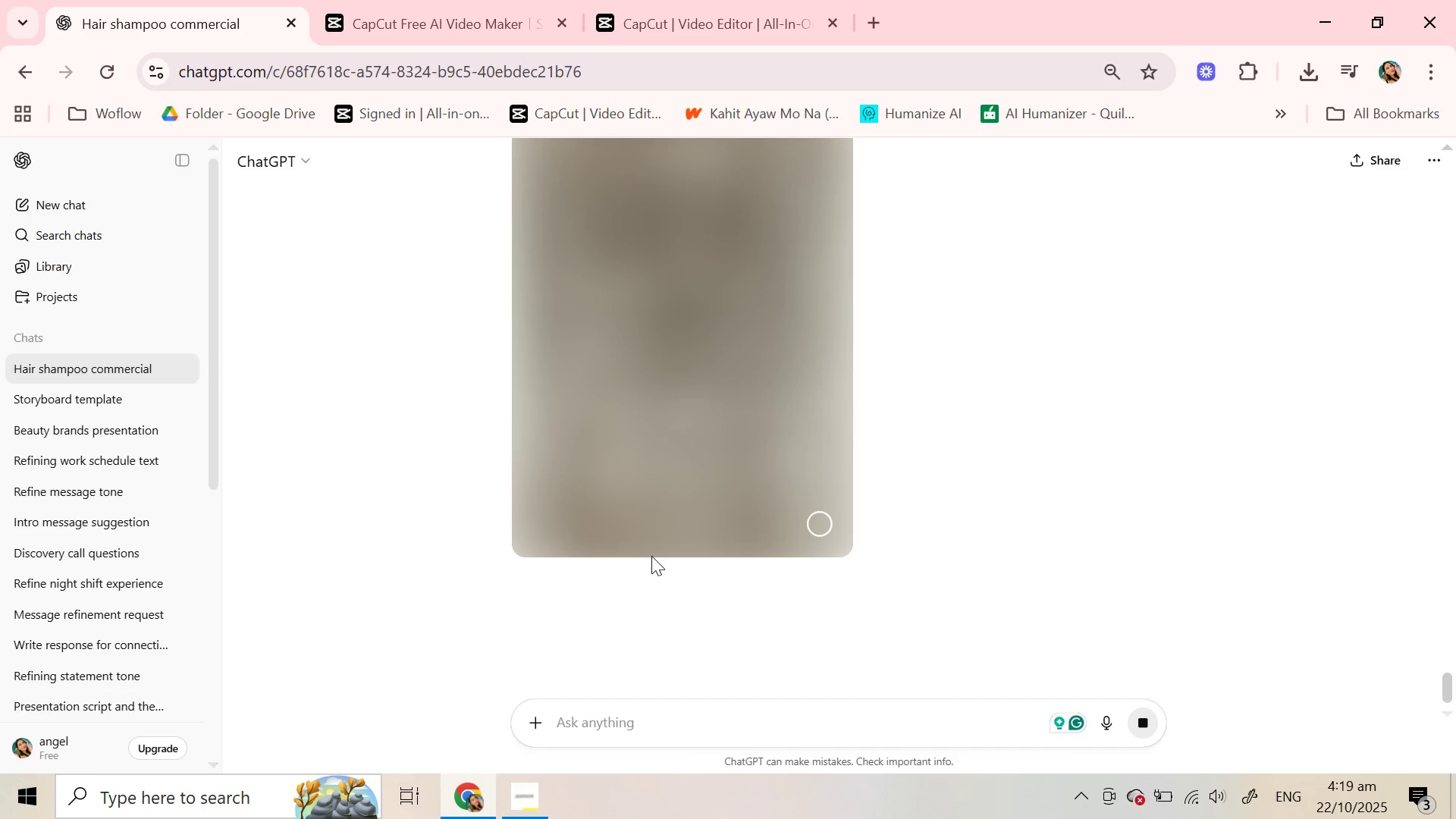 
wait(66.84)
 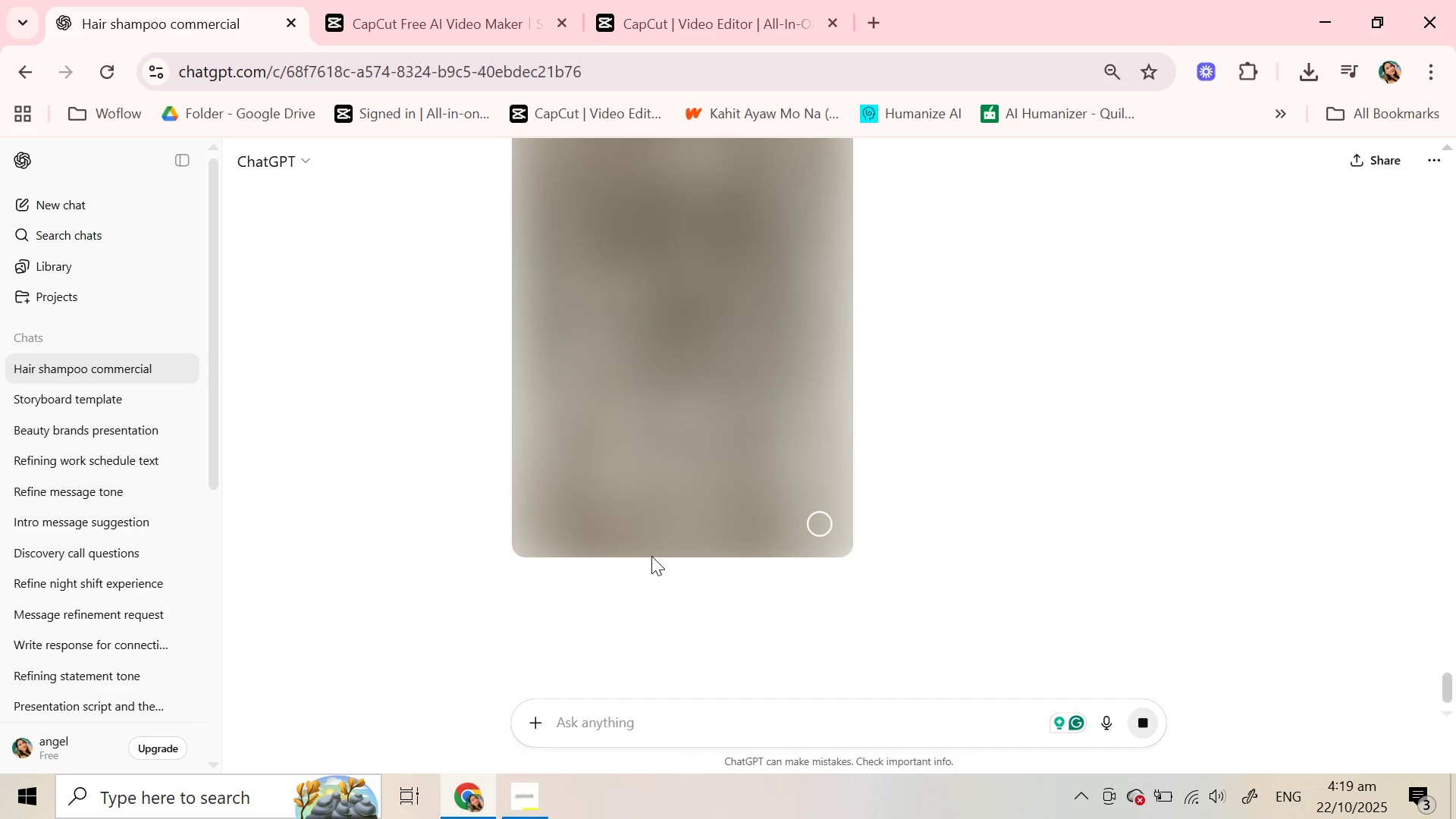 
left_click([453, 0])
 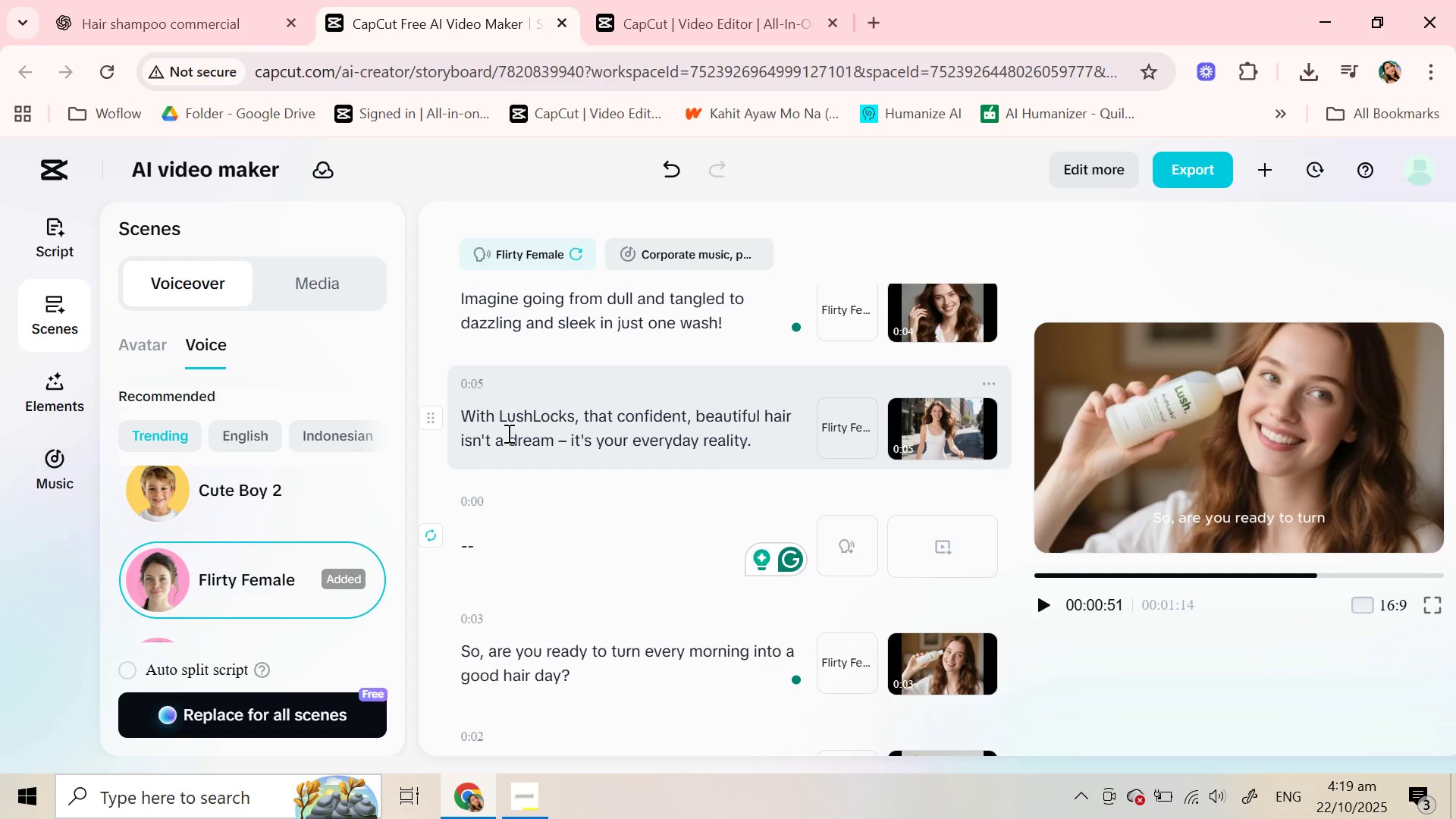 
scroll: coordinate [507, 434], scroll_direction: down, amount: 2.0
 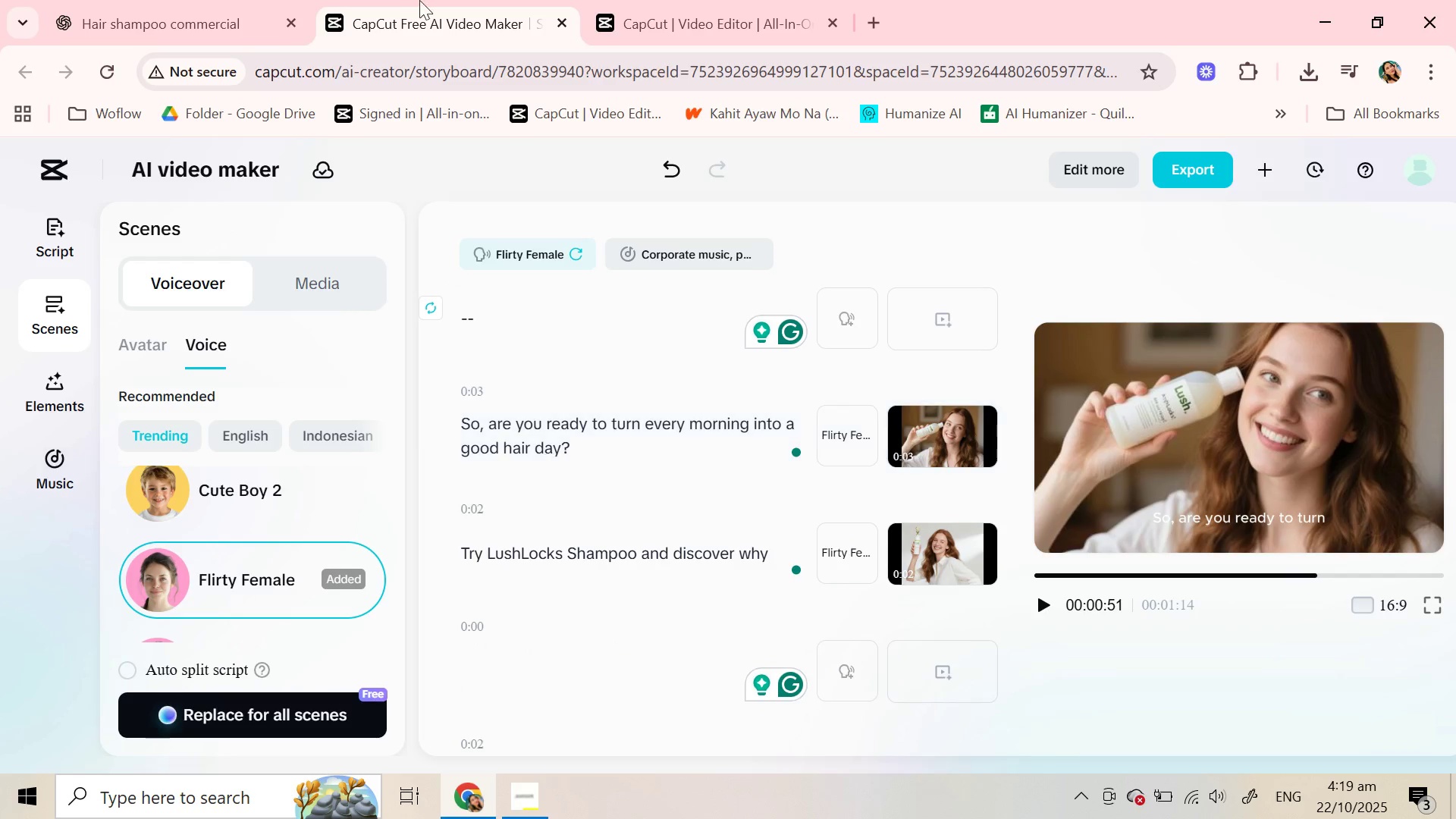 
left_click([224, 2])
 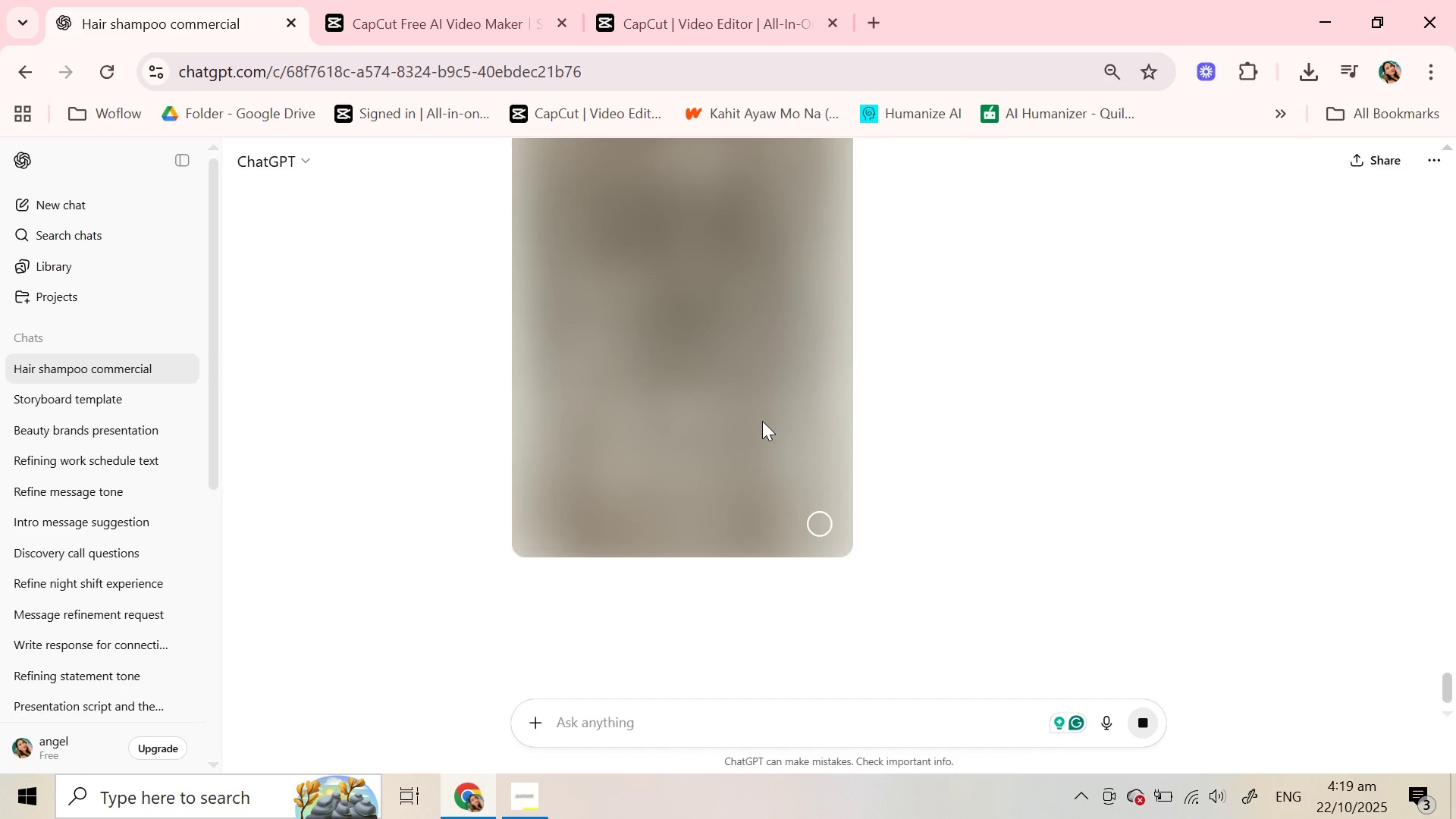 
left_click([762, 421])
 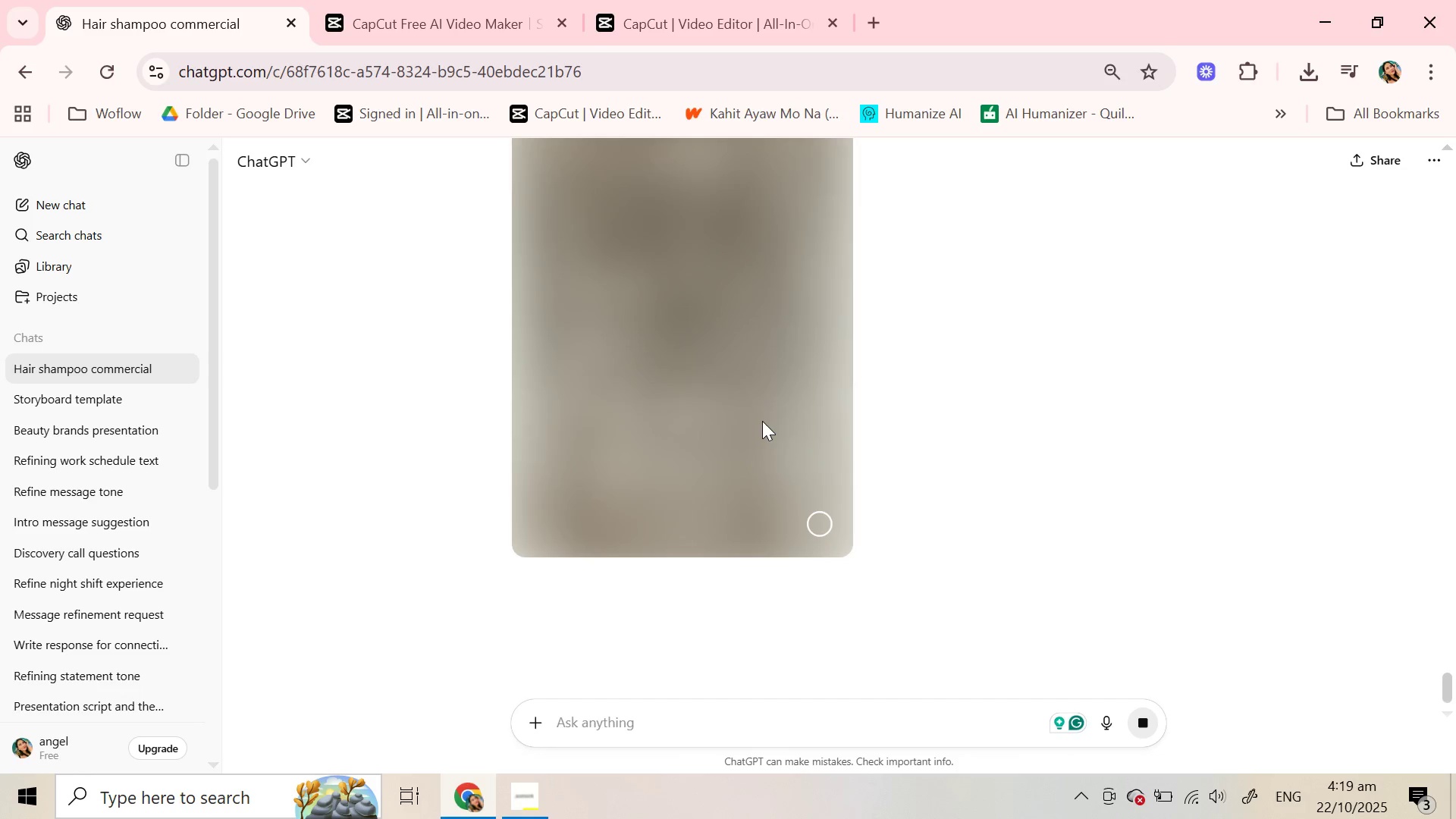 
scroll: coordinate [762, 421], scroll_direction: up, amount: 2.0
 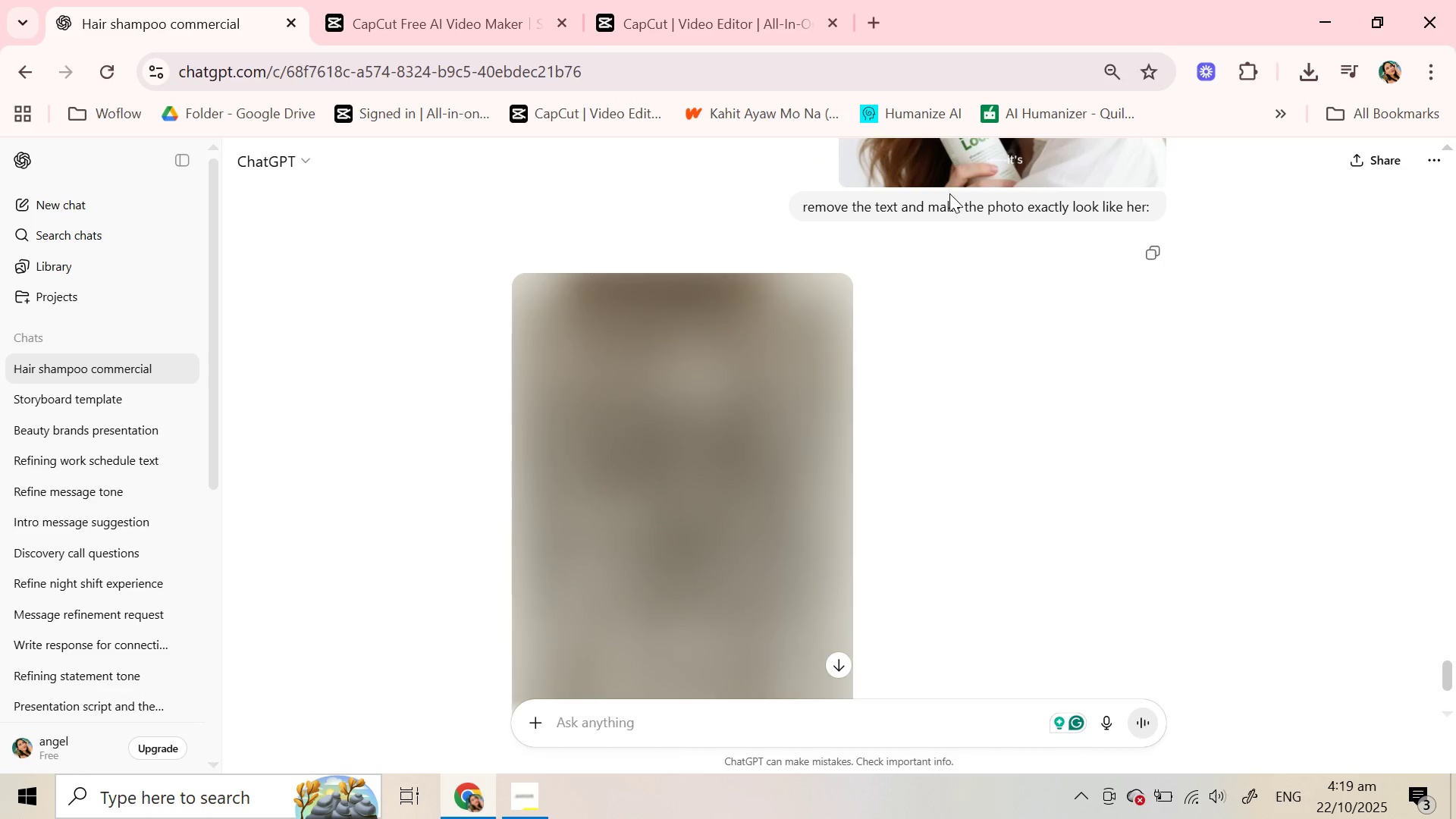 
scroll: coordinate [730, 572], scroll_direction: down, amount: 3.0
 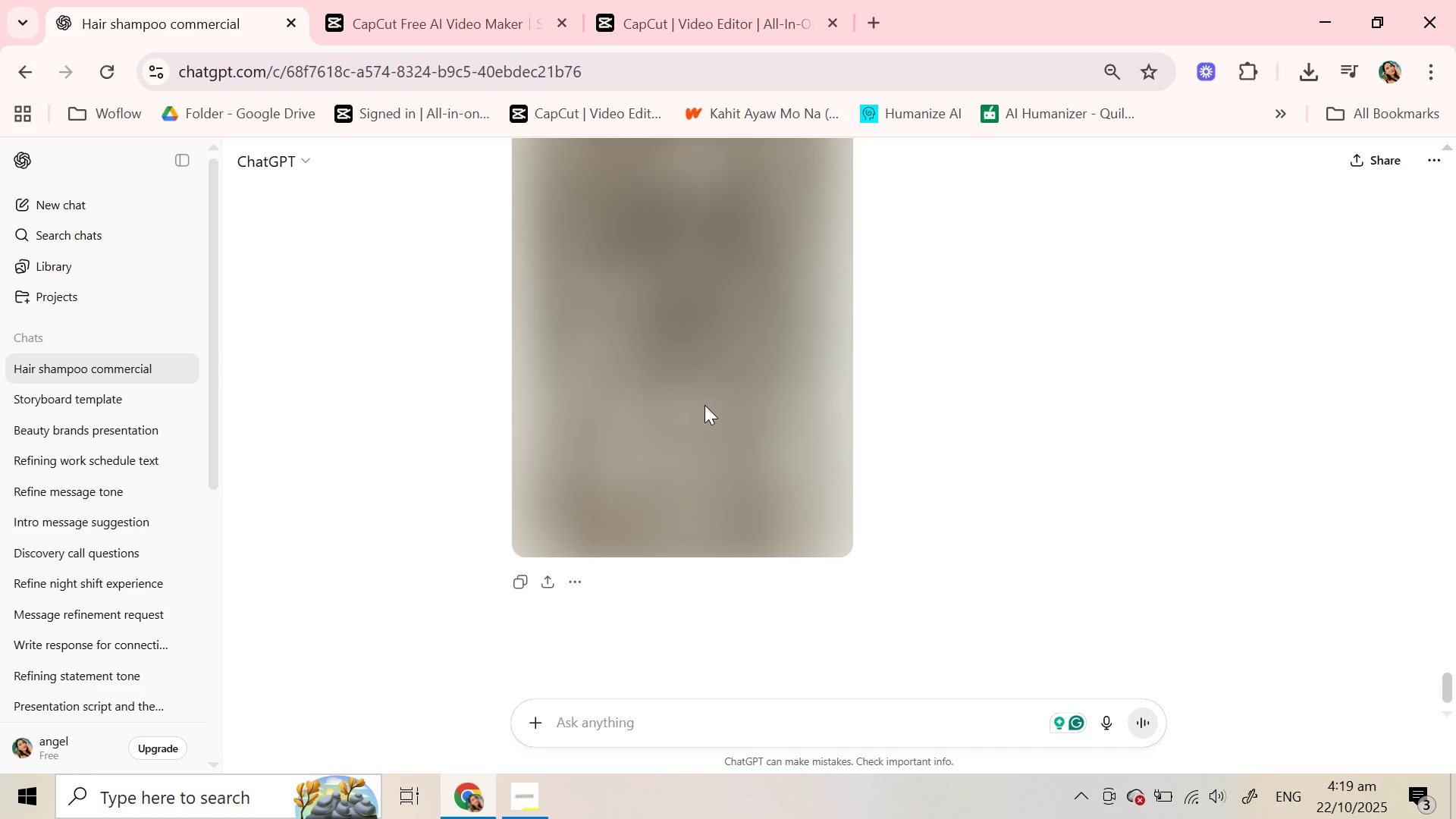 
scroll: coordinate [704, 405], scroll_direction: up, amount: 5.0
 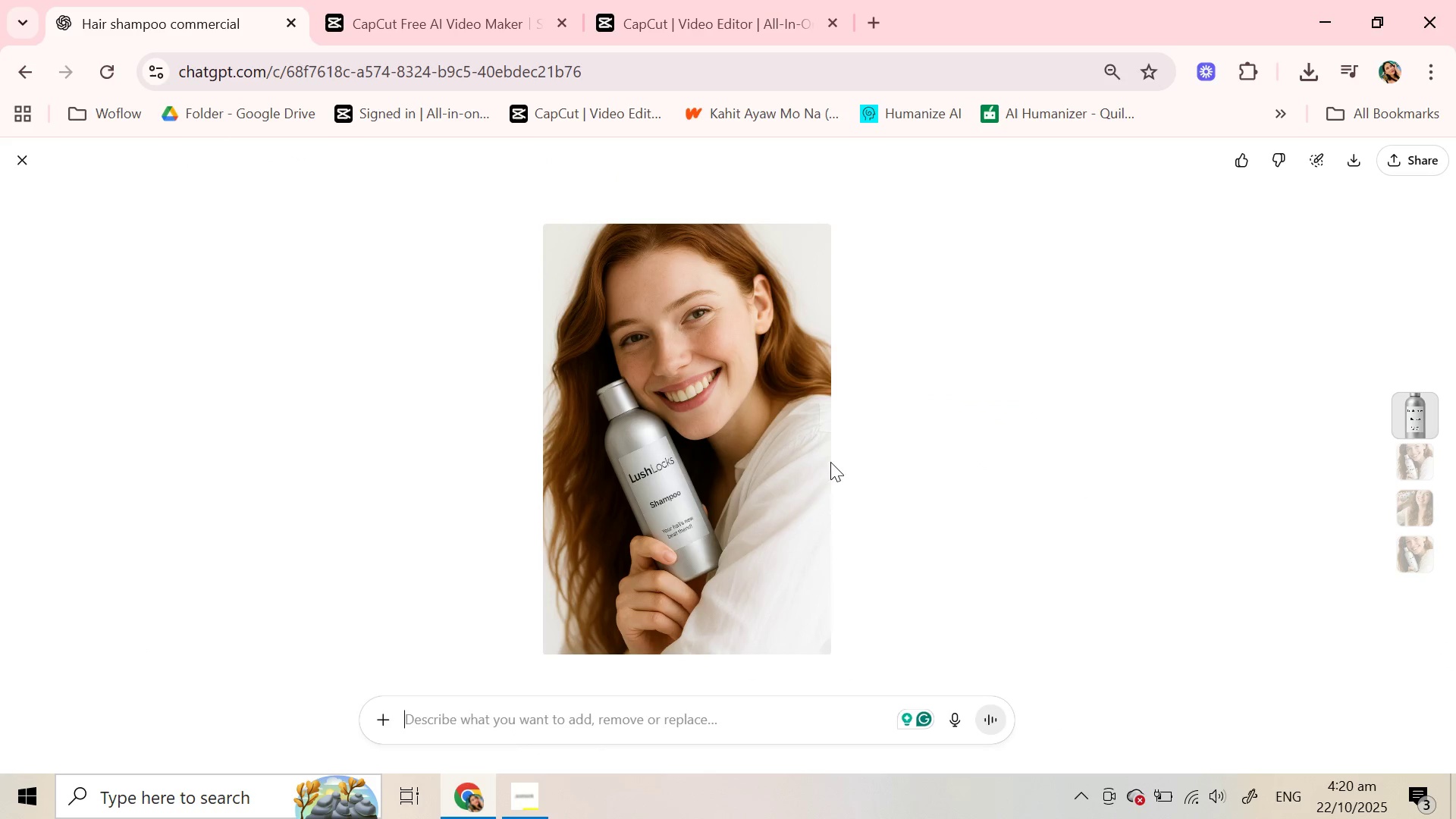 
scroll: coordinate [757, 467], scroll_direction: down, amount: 2.0
 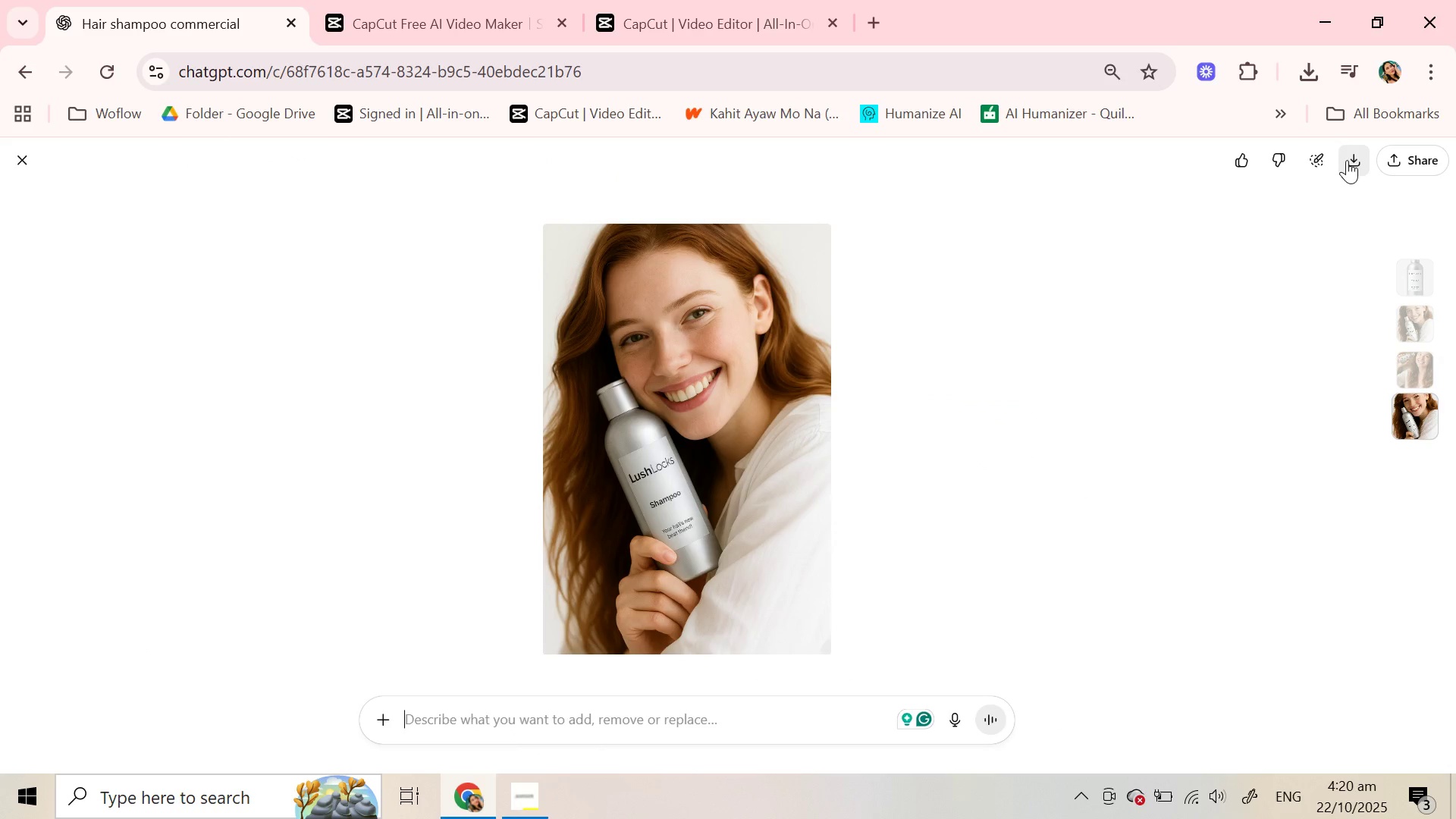 
left_click([1347, 160])
 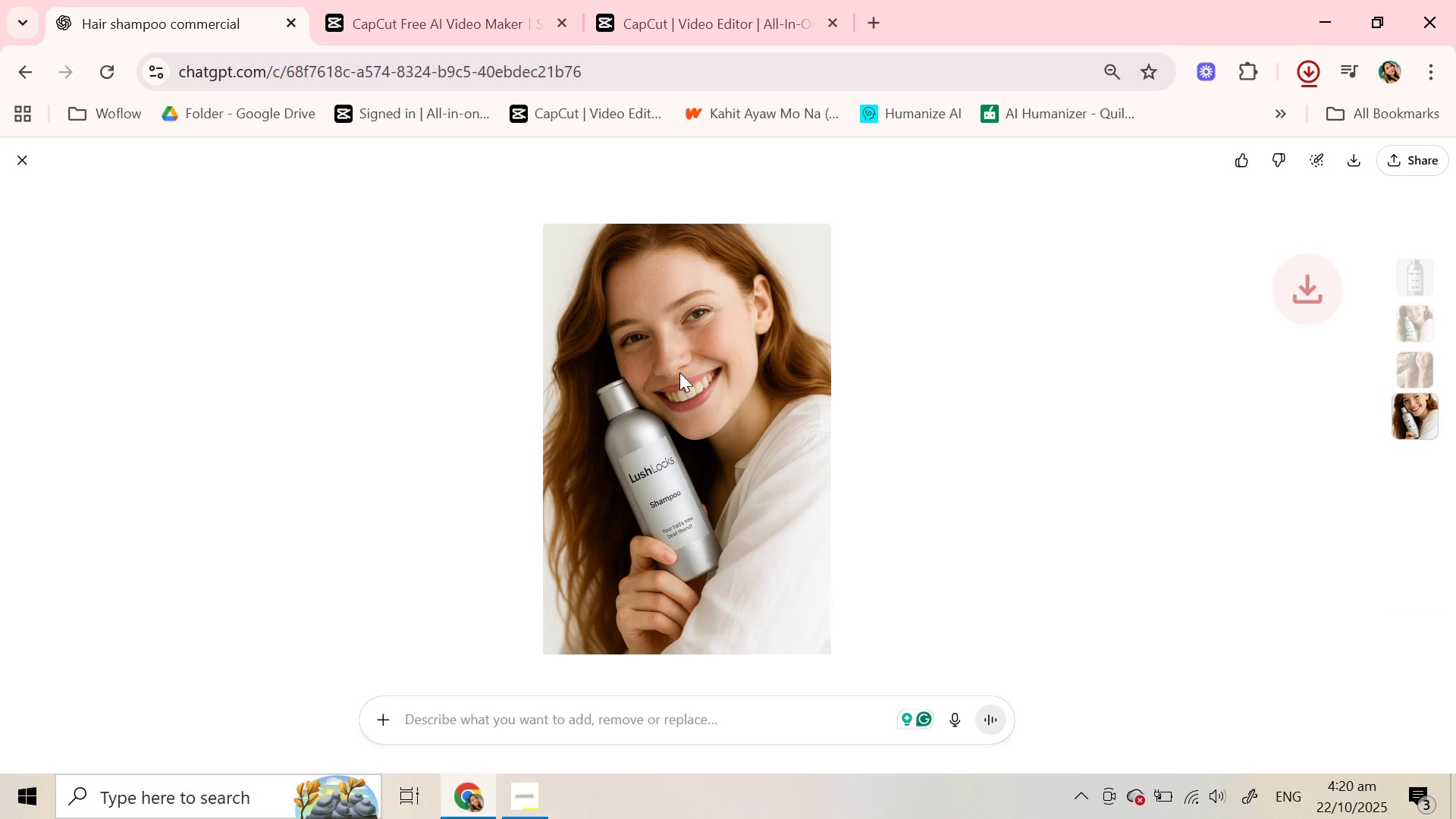 
scroll: coordinate [657, 388], scroll_direction: up, amount: 4.0
 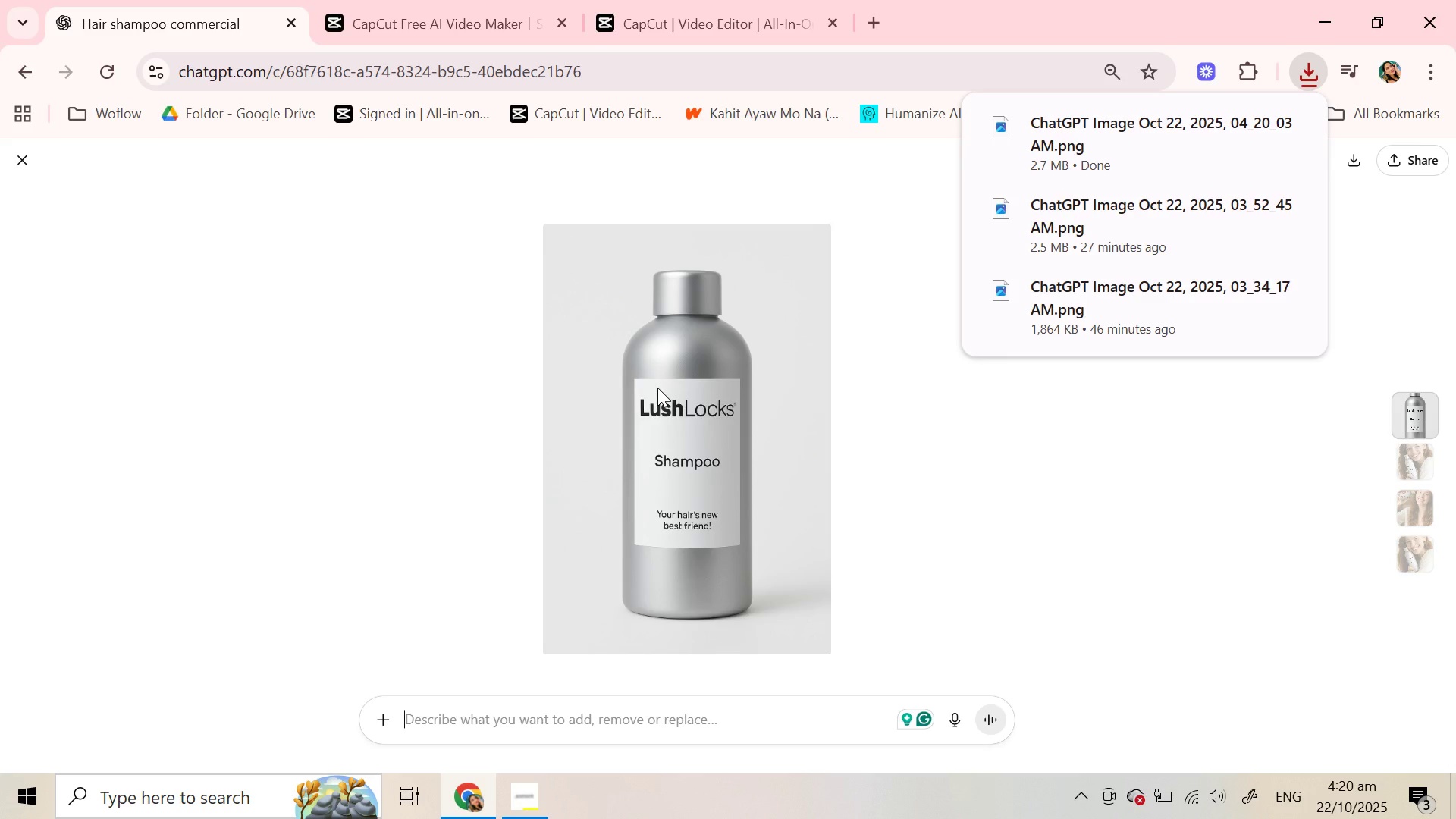 
scroll: coordinate [657, 388], scroll_direction: down, amount: 1.0
 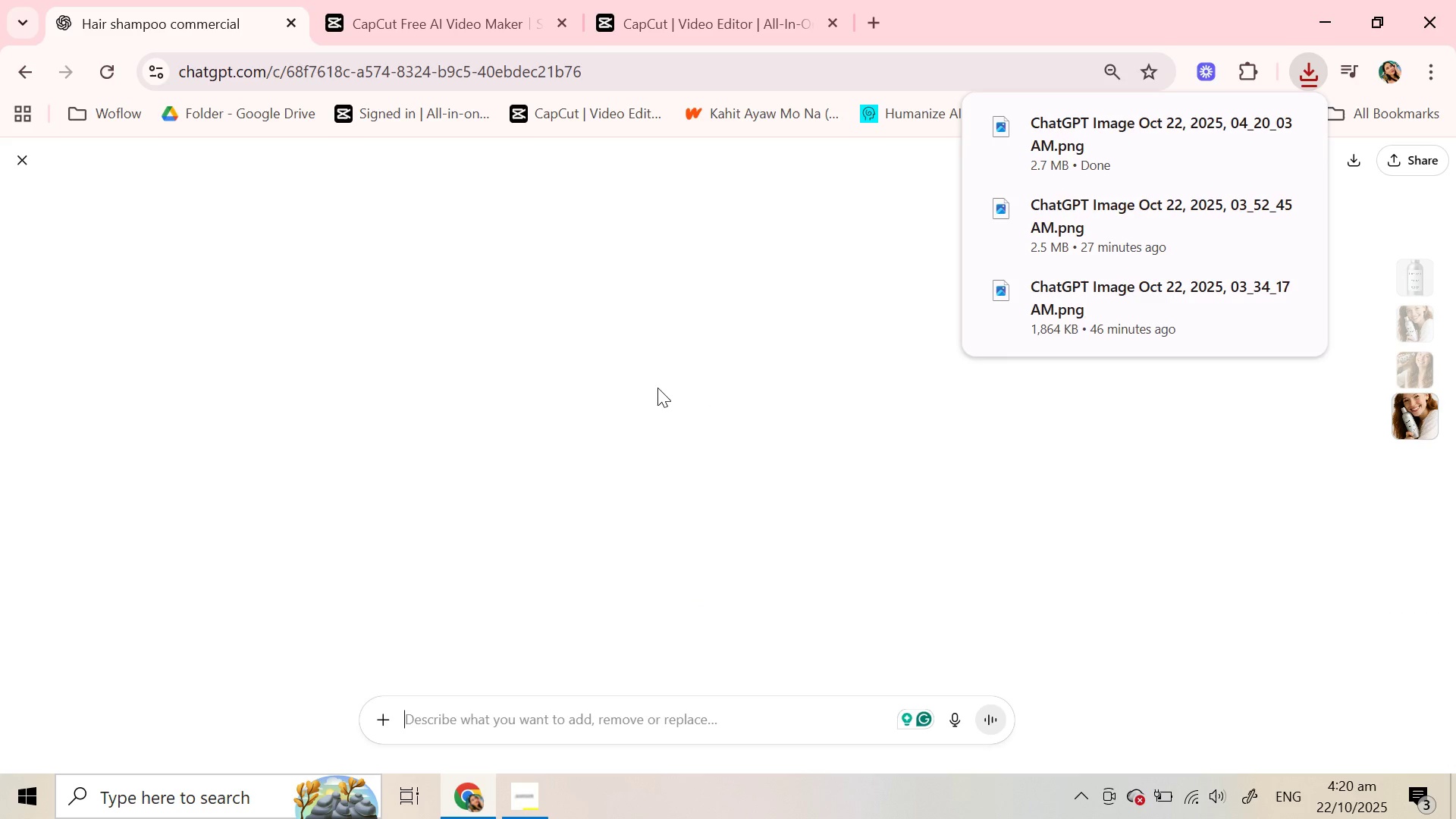 
scroll: coordinate [657, 388], scroll_direction: up, amount: 1.0
 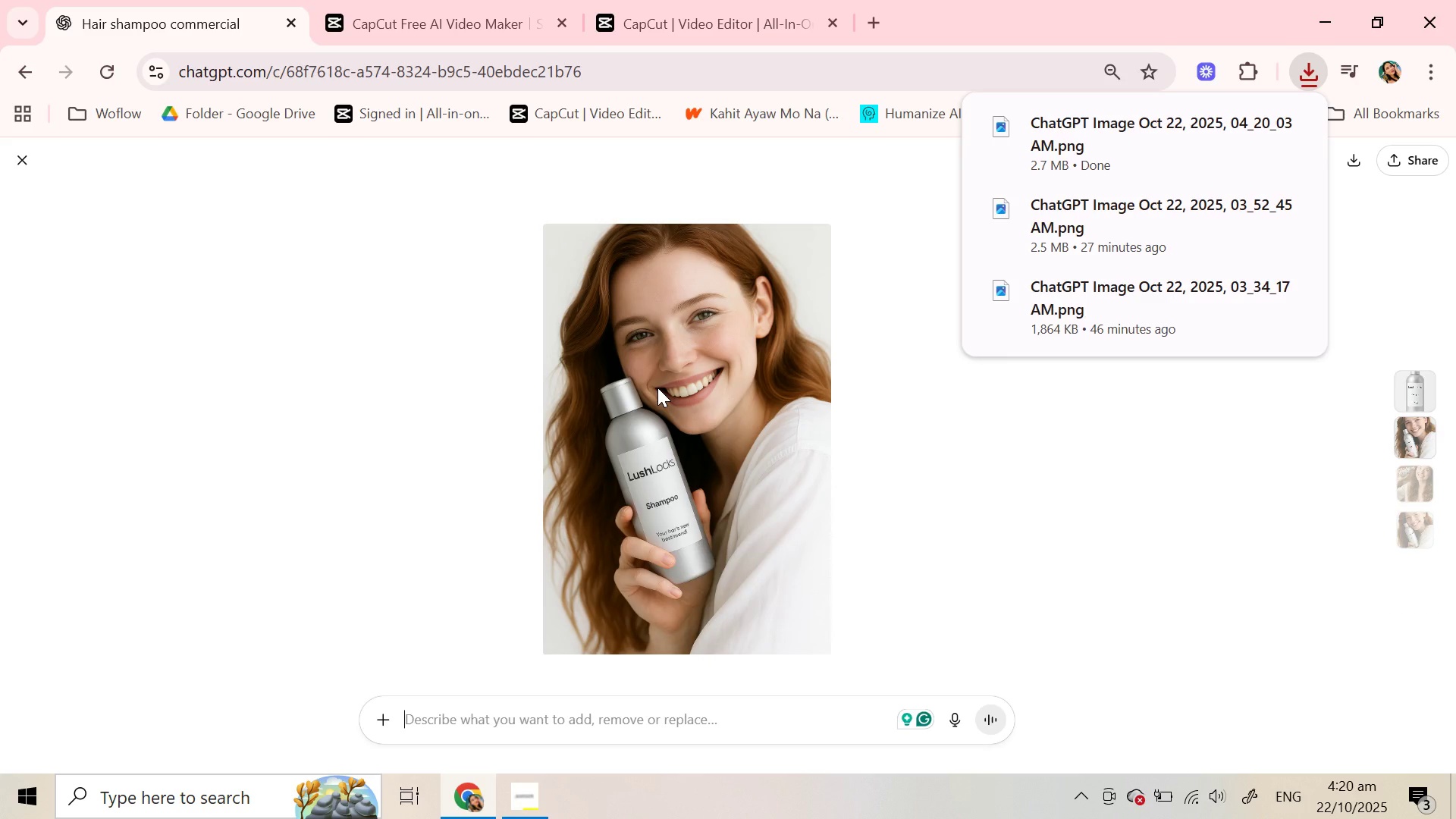 
scroll: coordinate [657, 388], scroll_direction: down, amount: 6.0
 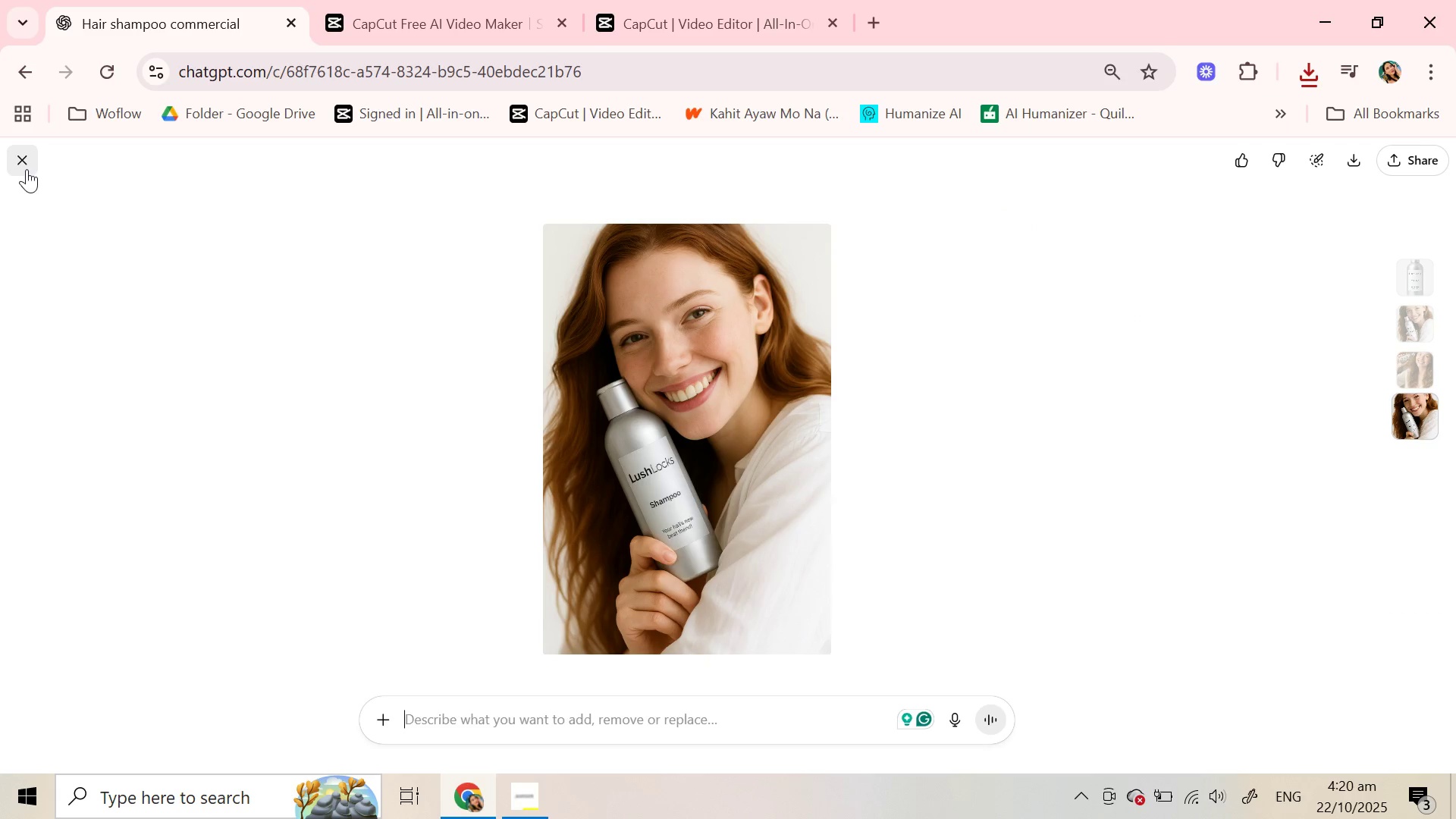 
left_click([27, 169])
 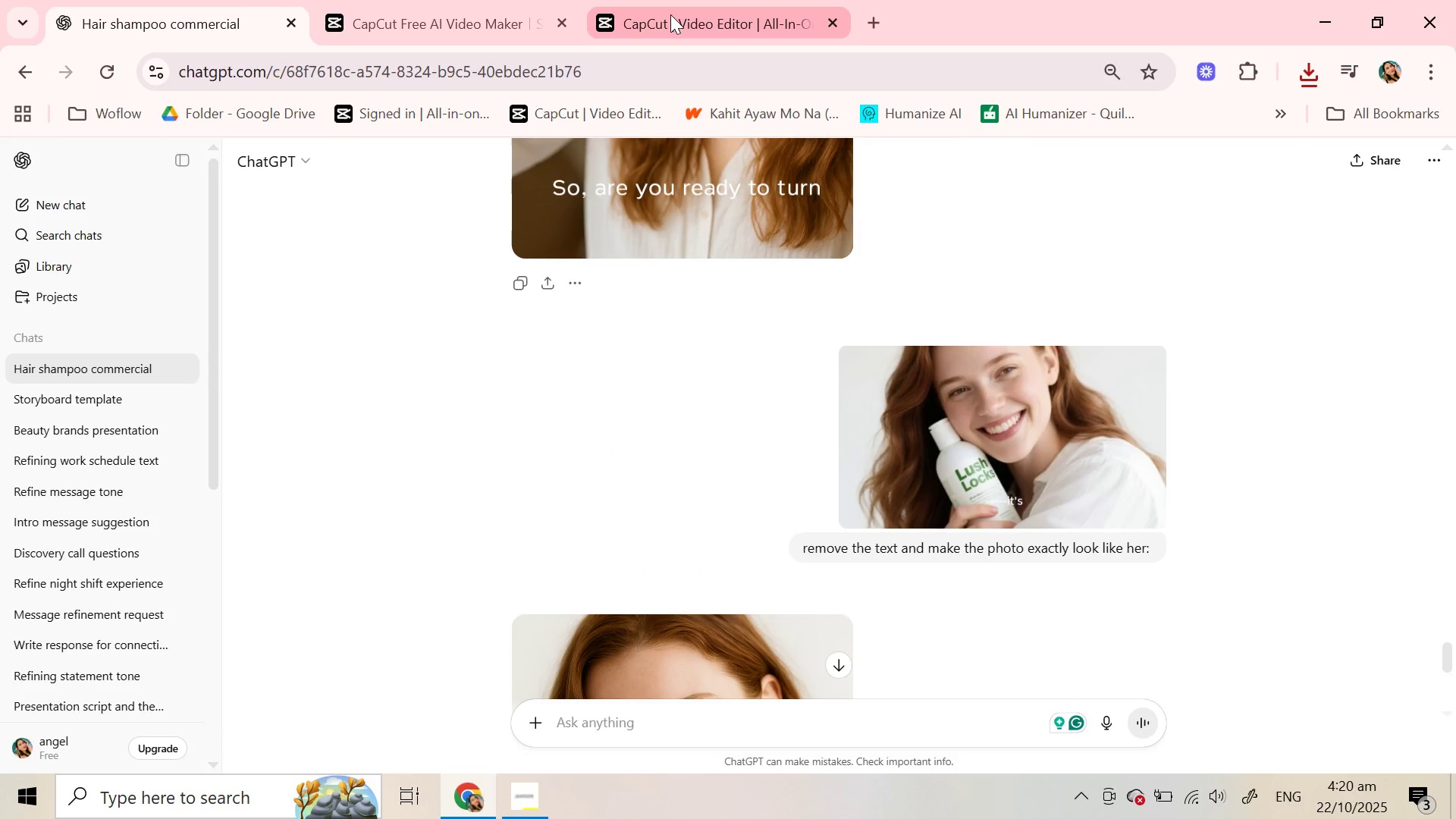 
left_click([670, 14])
 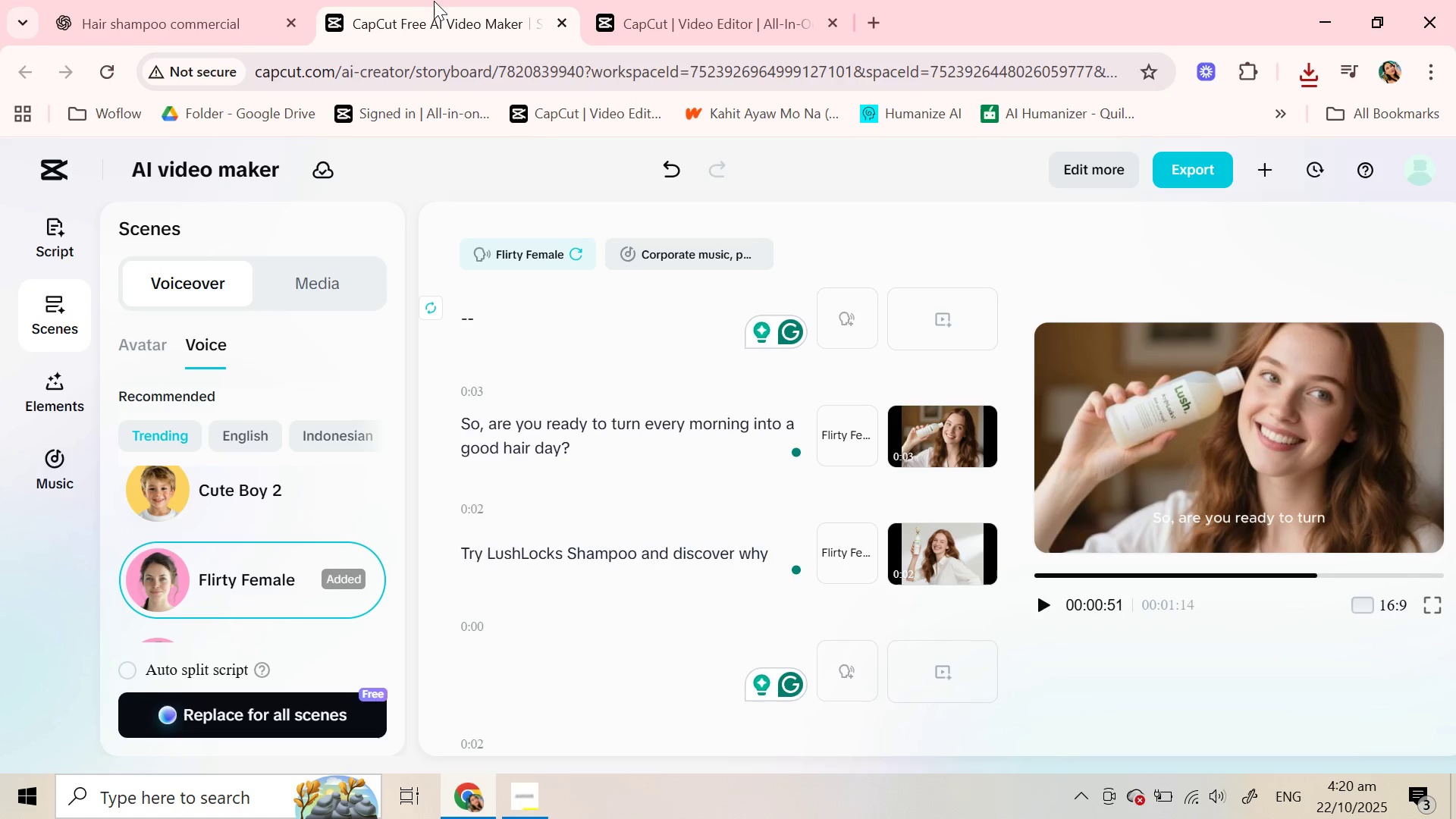 
left_click([434, 1])
 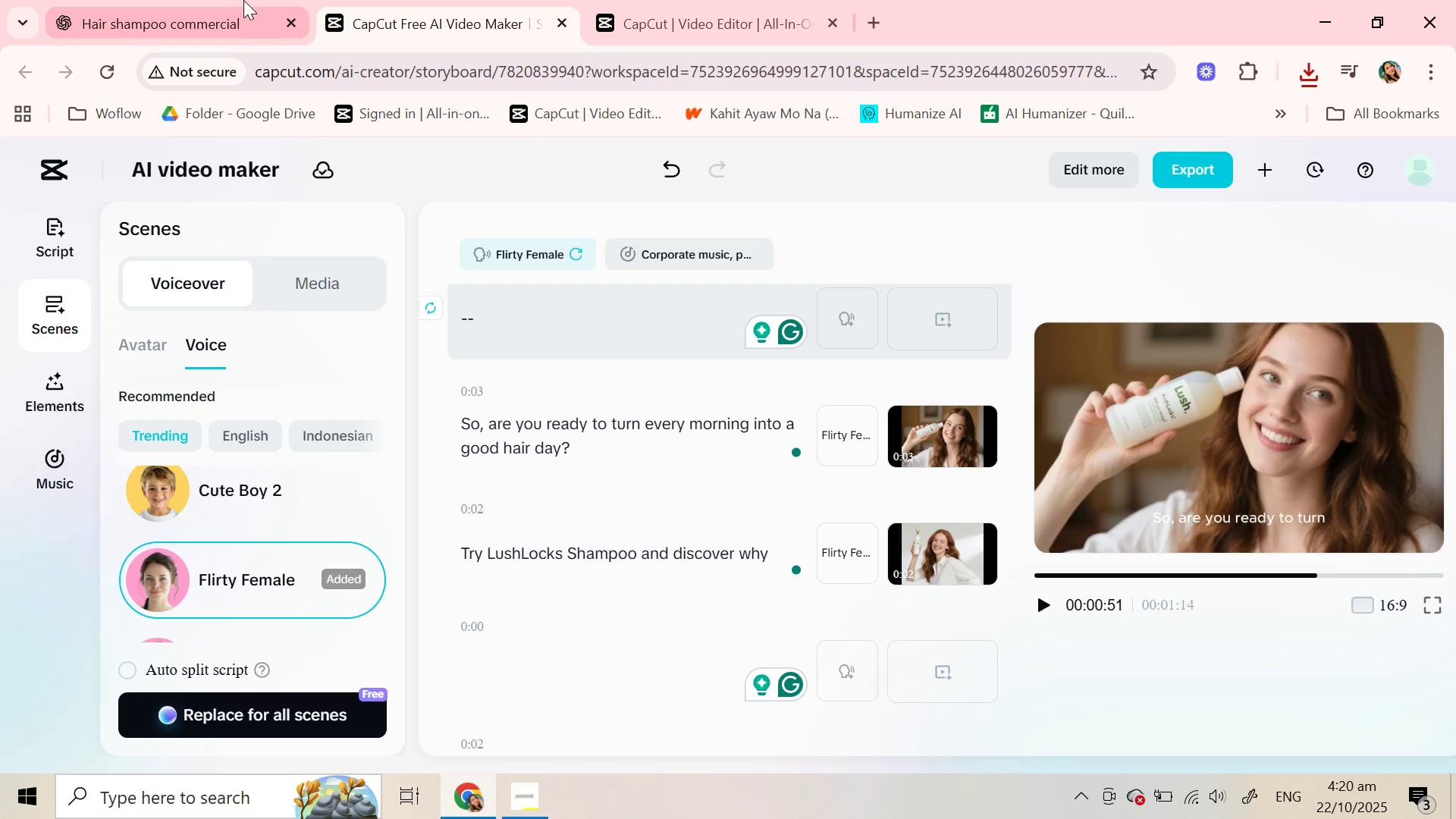 
left_click([251, 7])
 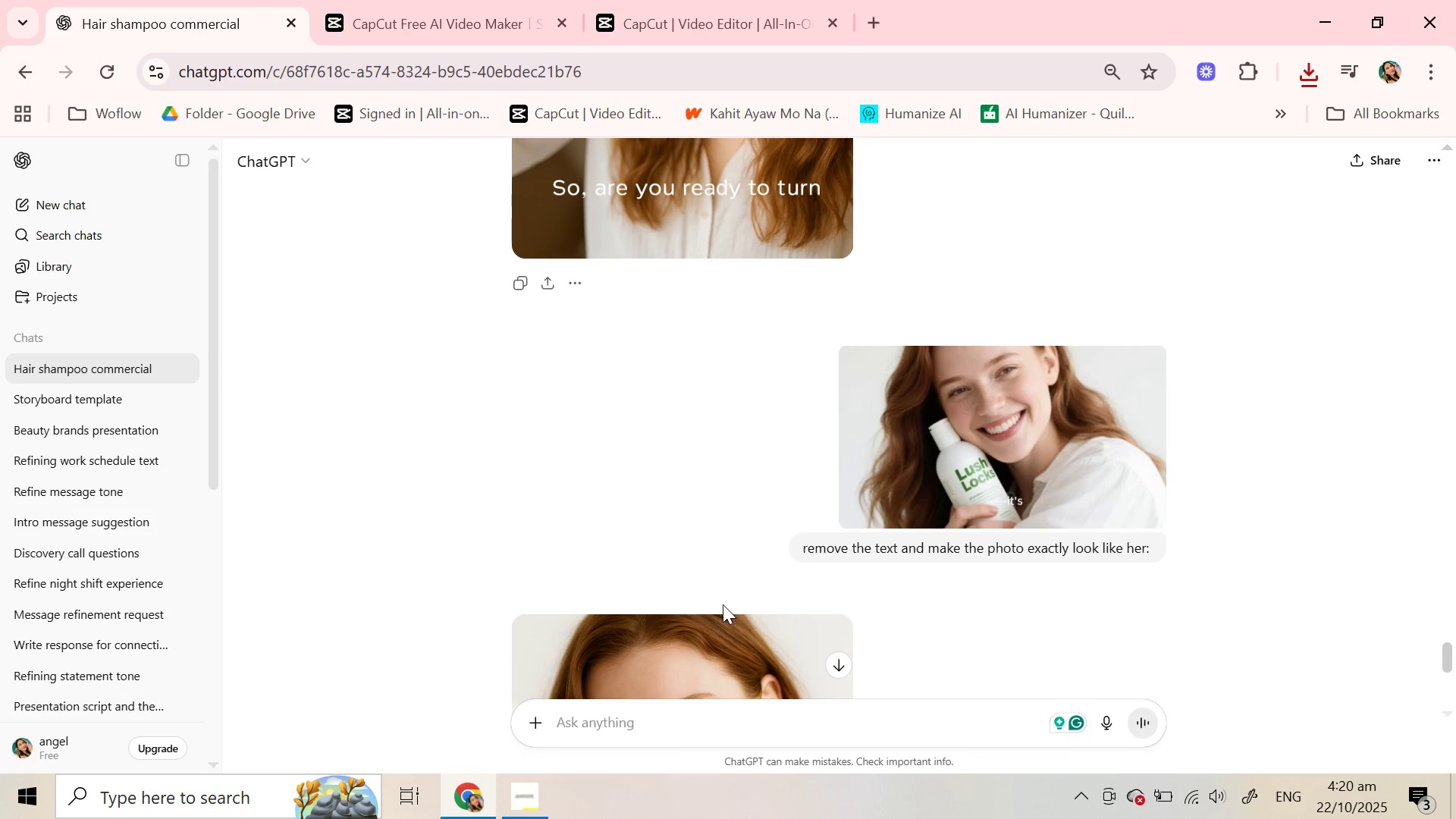 
scroll: coordinate [723, 604], scroll_direction: down, amount: 5.0
 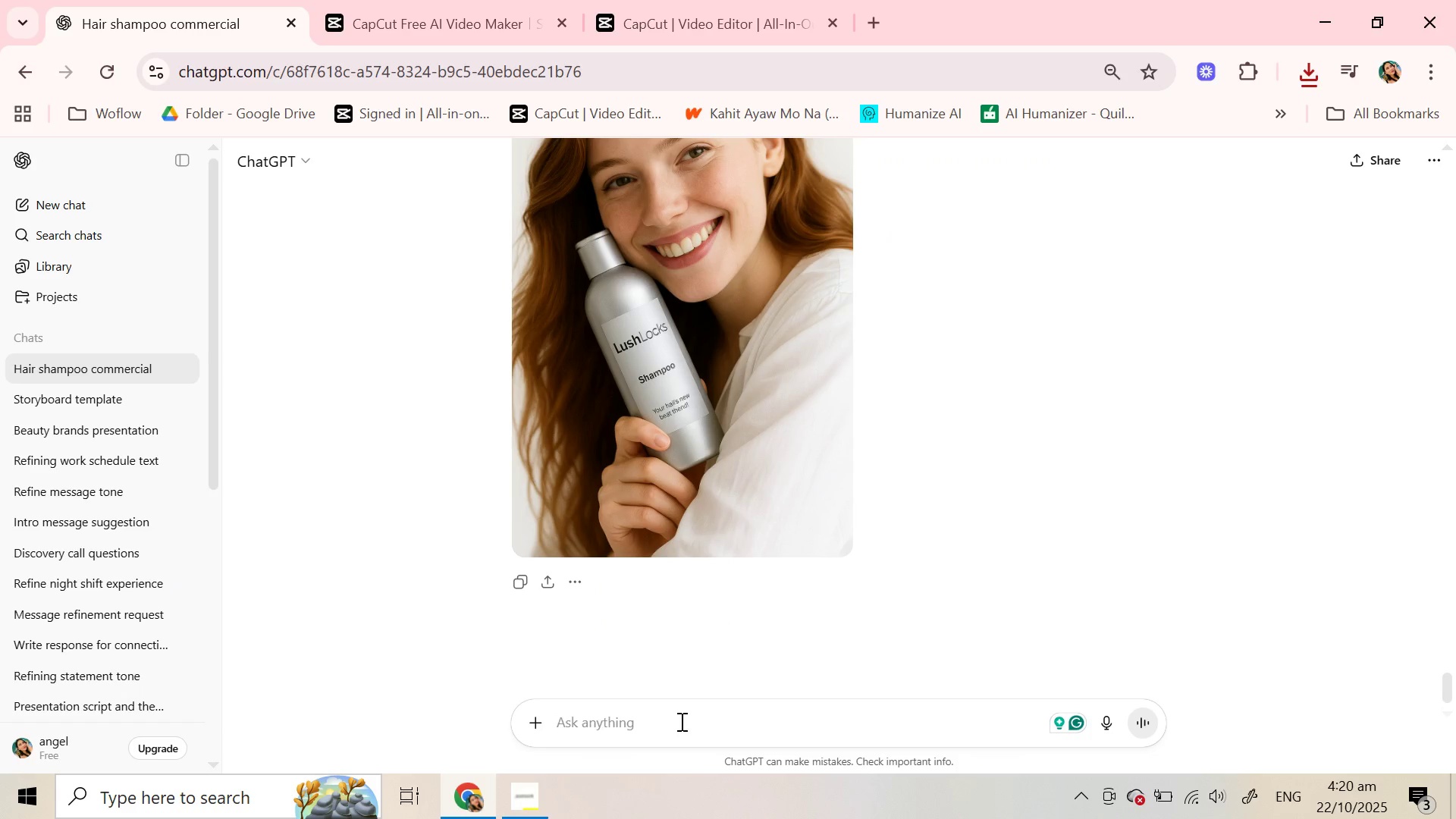 
type(make it like this pose: )
 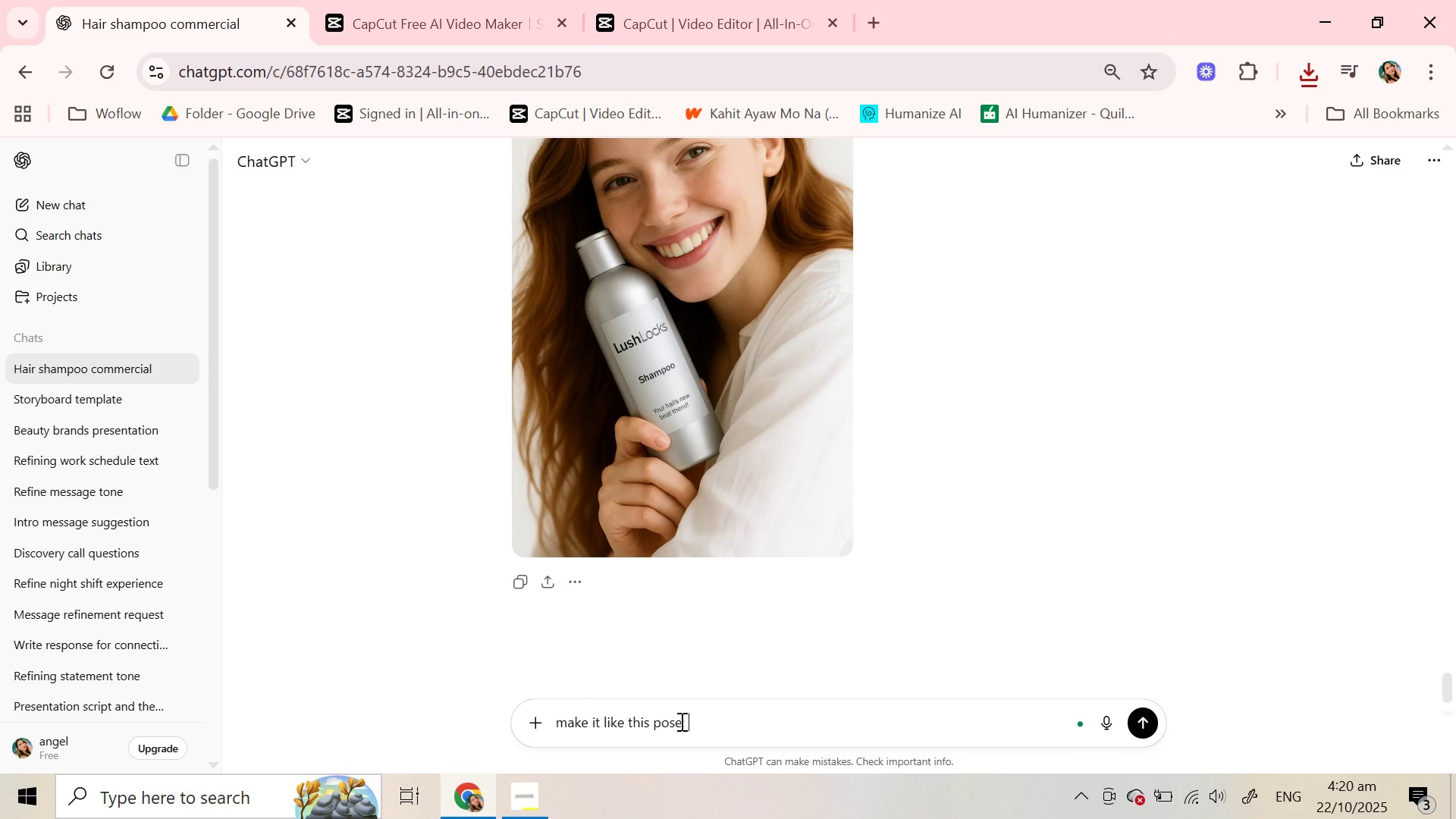 
key(Meta+V)
 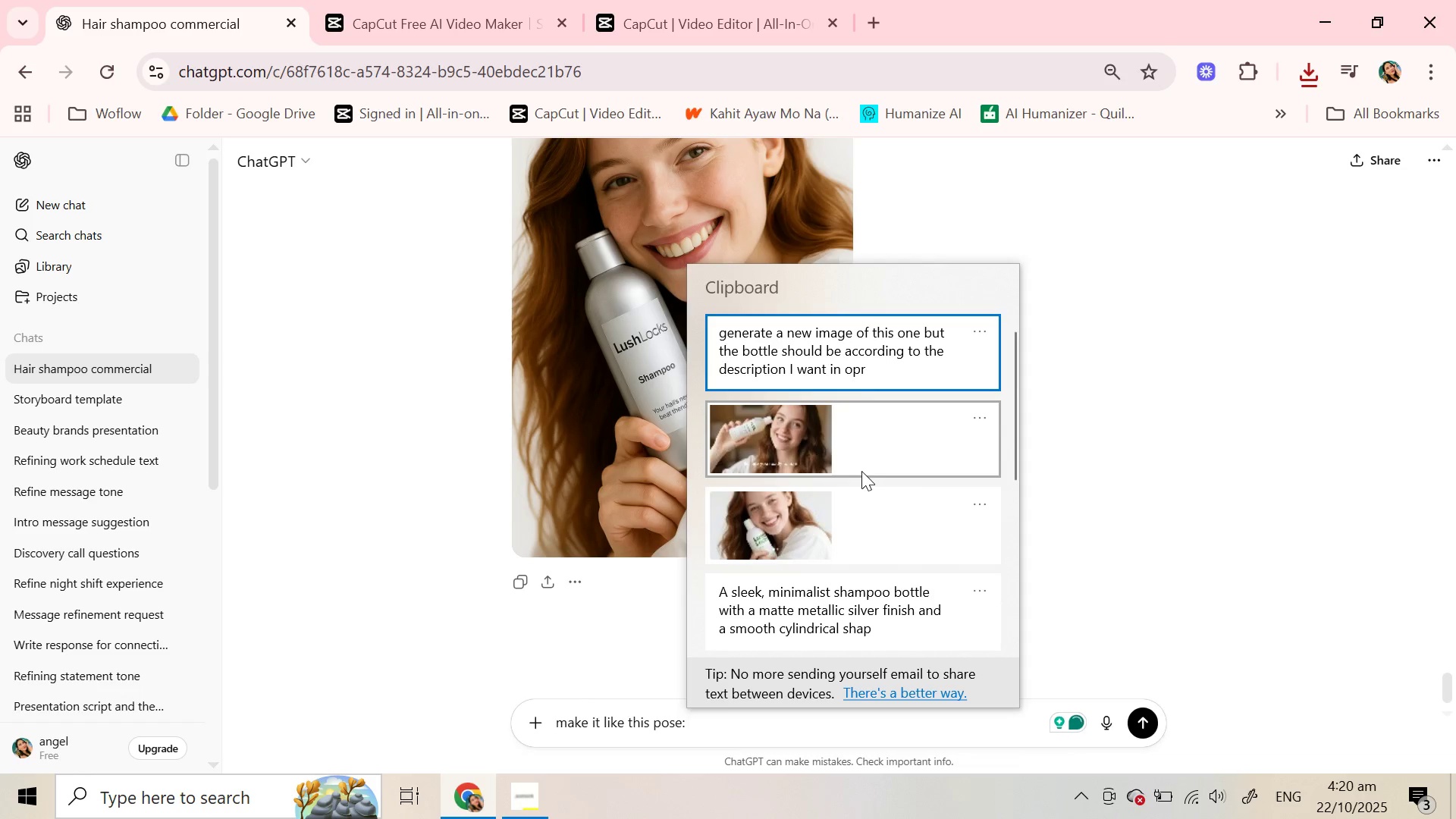 
left_click([861, 471])
 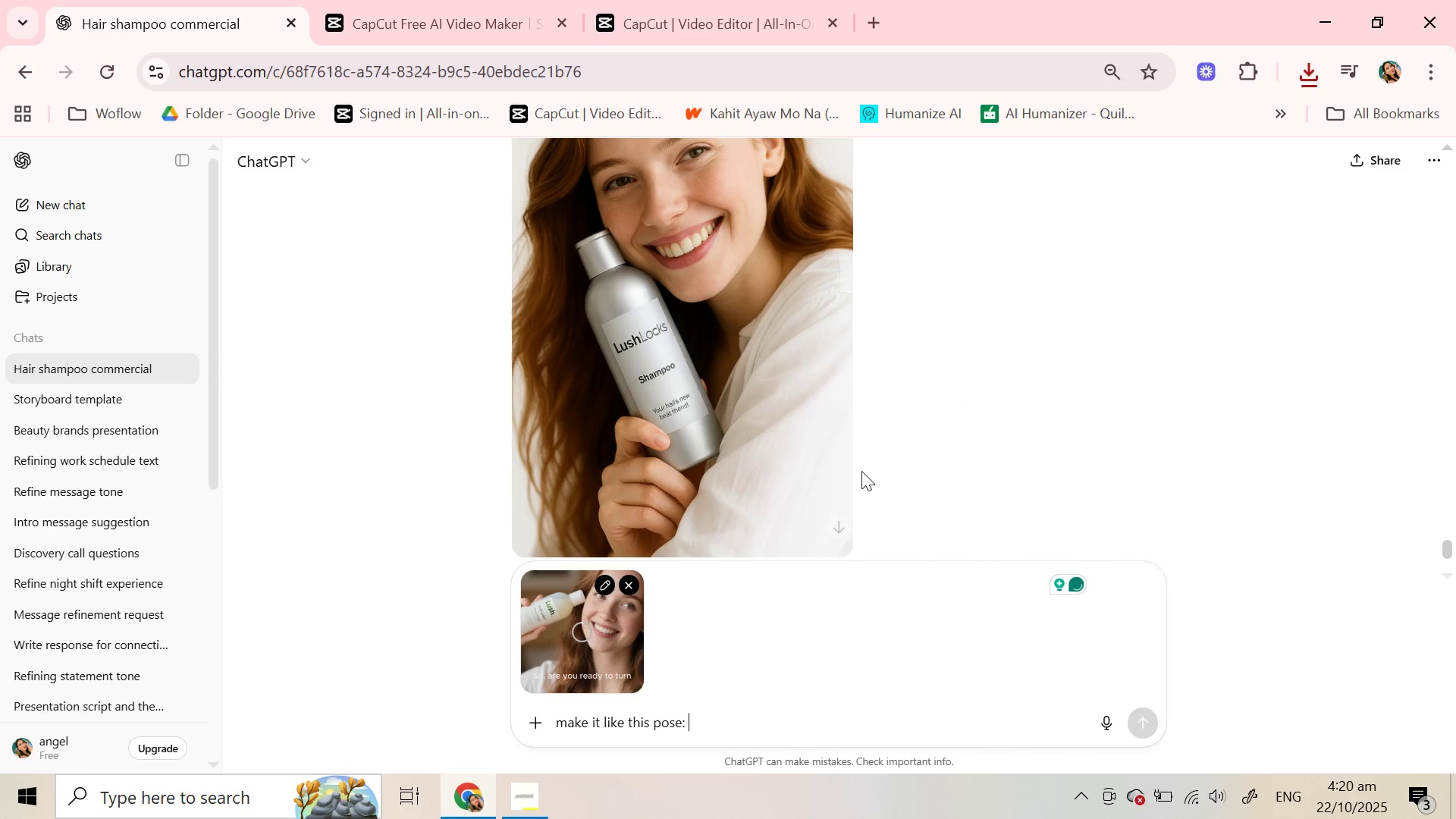 
key(Control+ControlLeft)
 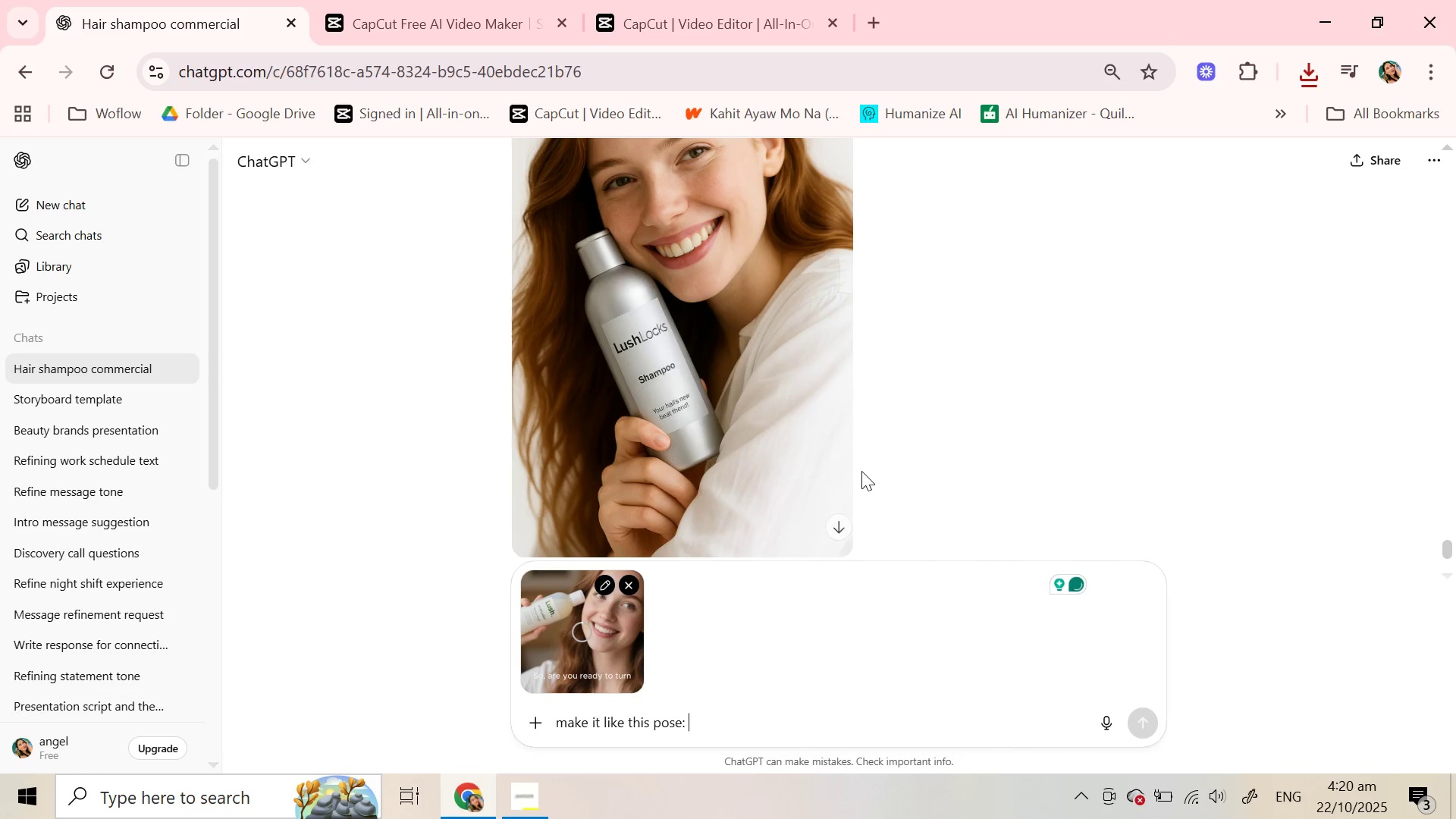 
key(Control+V)
 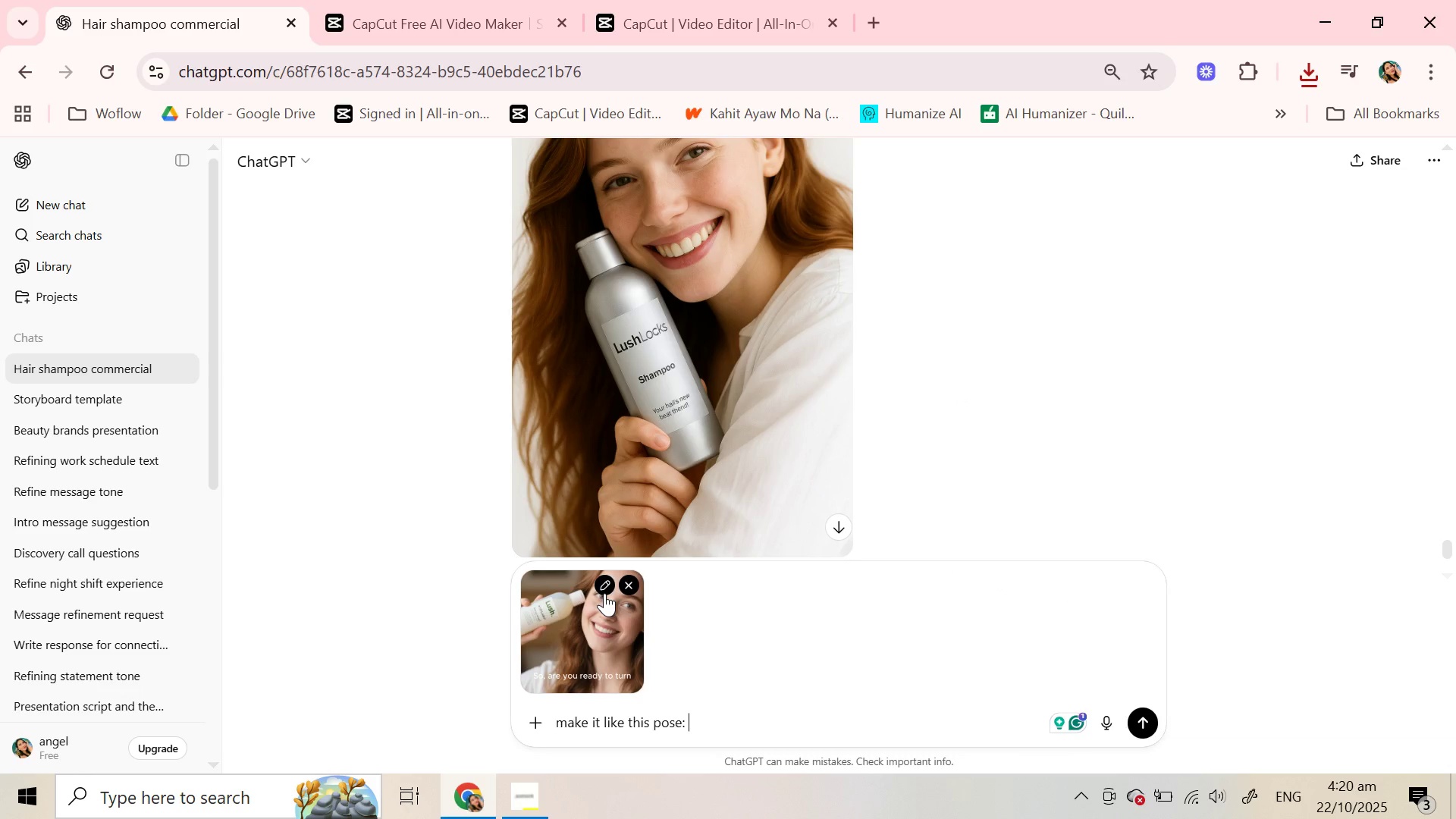 
left_click([606, 584])
 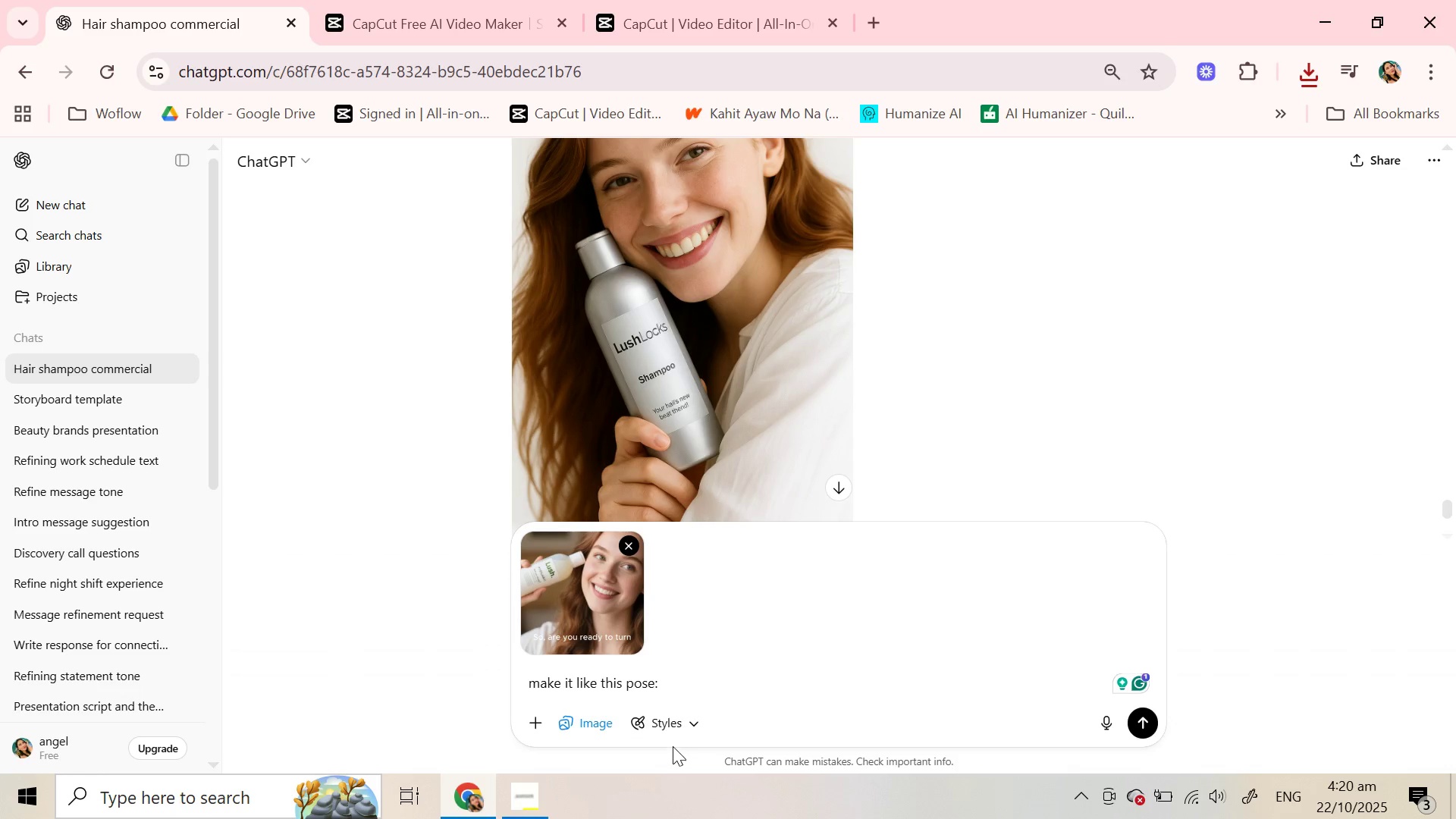 
left_click([669, 730])
 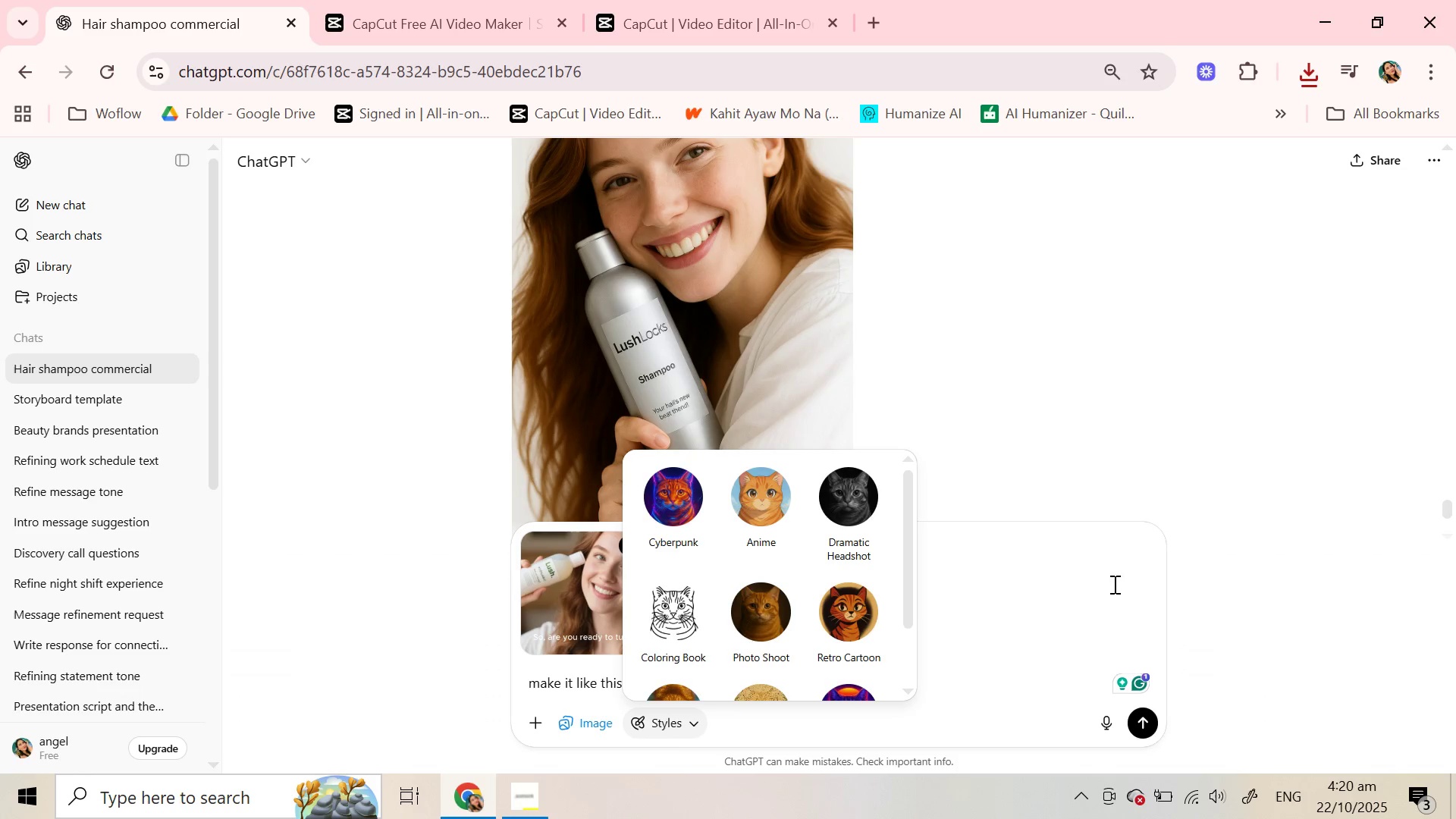 
left_click([1074, 591])
 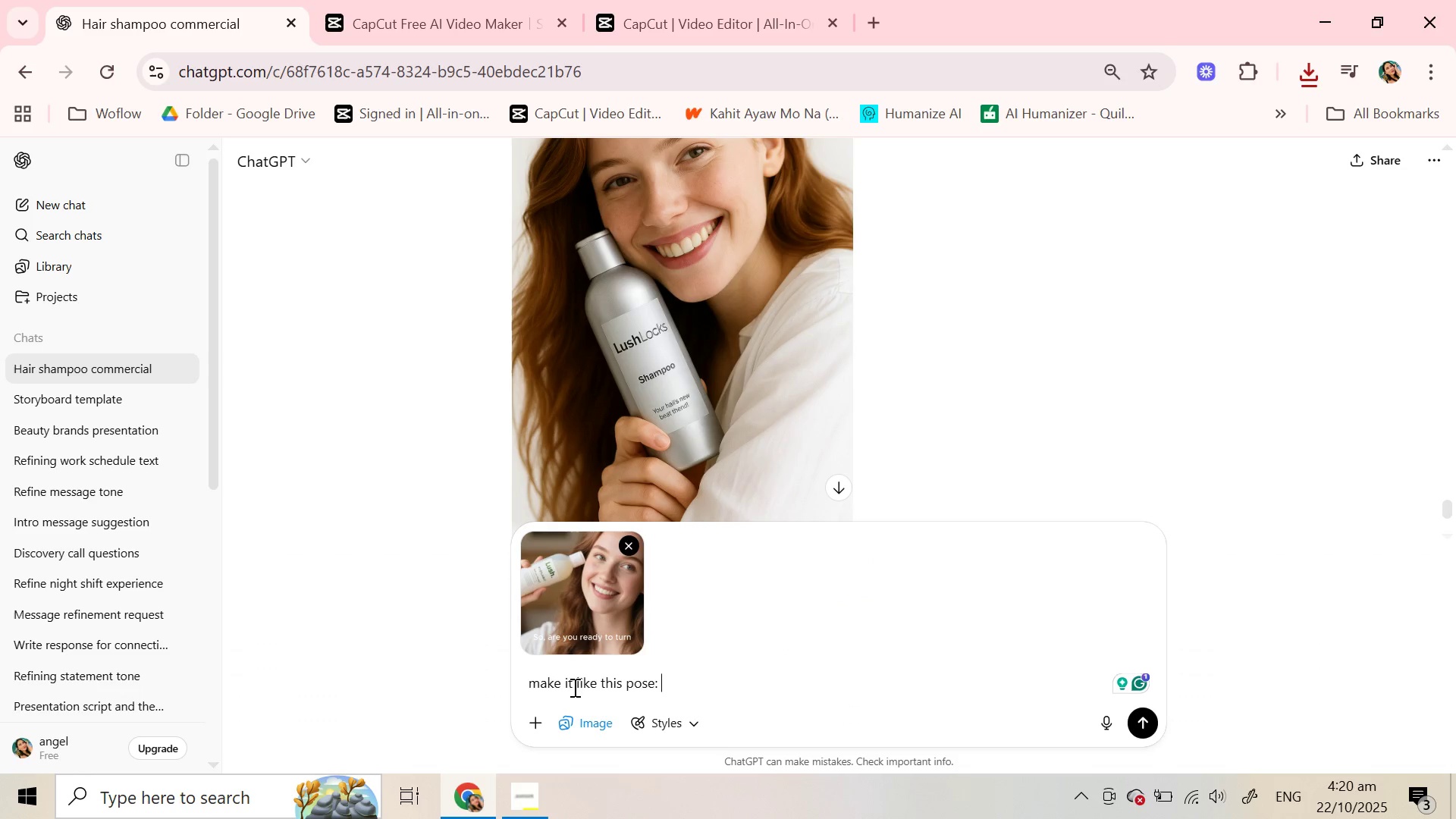 
wait(6.74)
 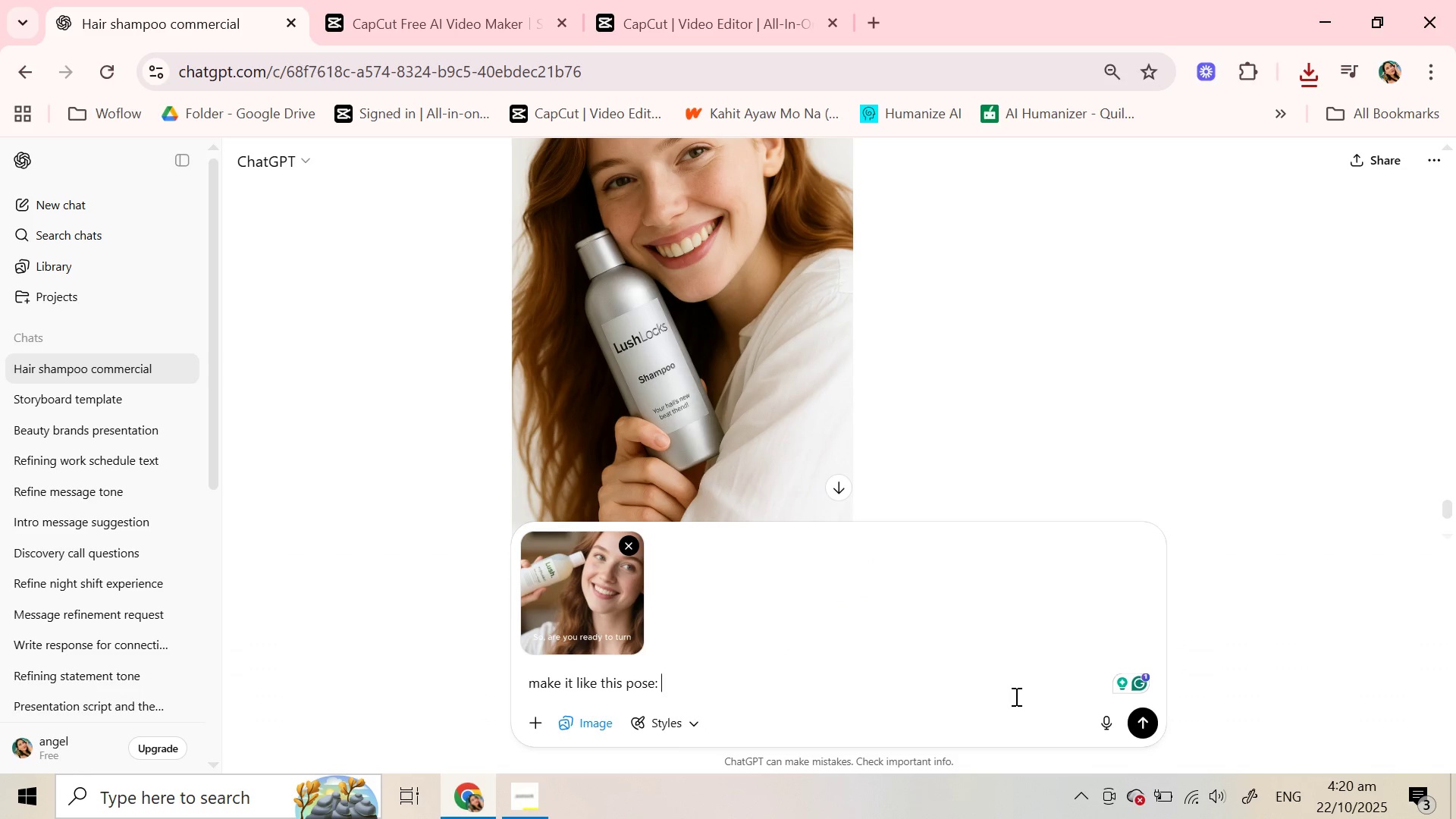 
left_click([655, 685])
 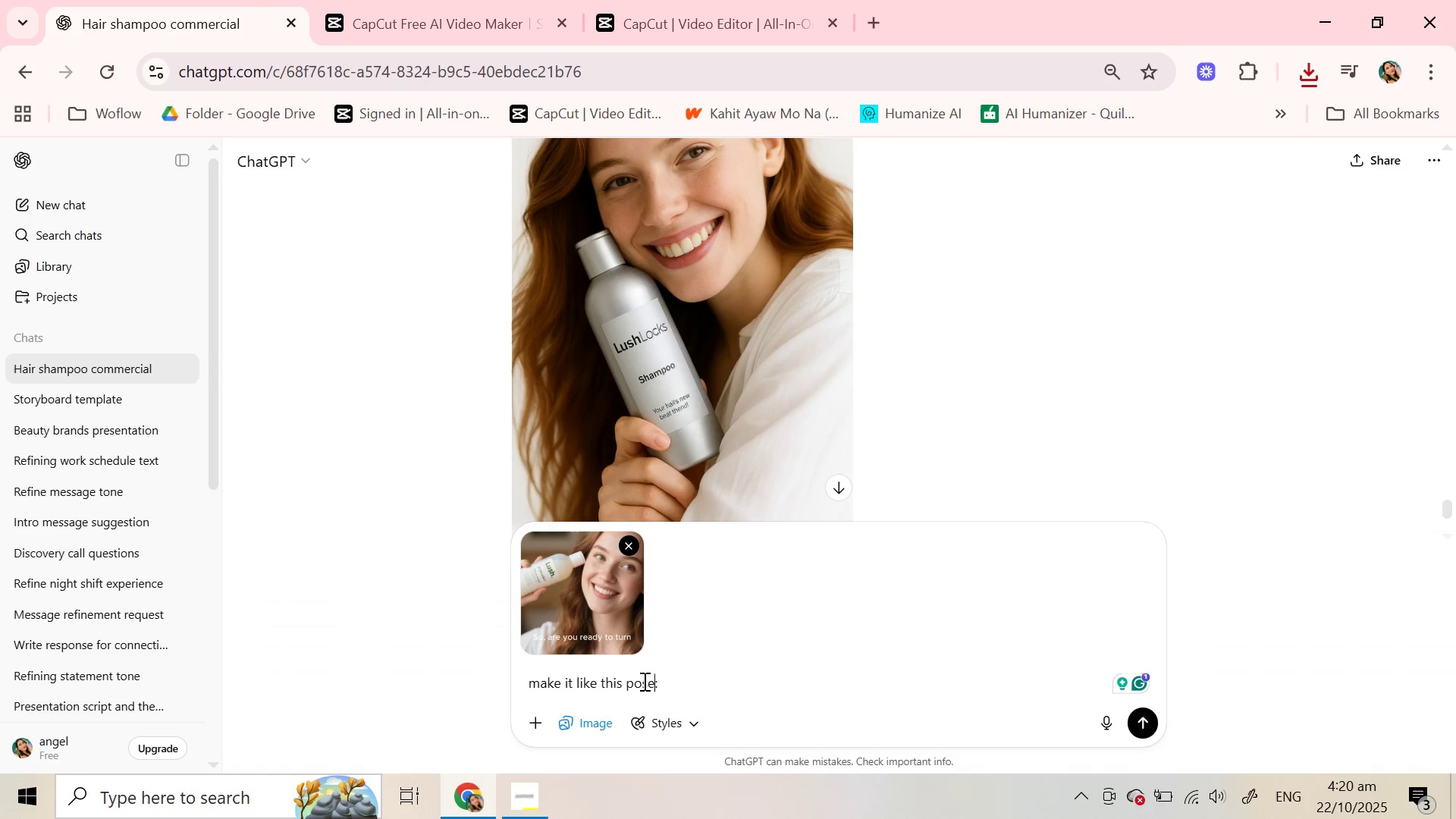 
type(, just remove tje )
key(Backspace)
key(Backspace)
key(Backspace)
type( he text)
key(Backspace)
key(Backspace)
key(Backspace)
key(Backspace)
key(Backspace)
key(Backspace)
key(Backspace)
type(the texgt)
key(Backspace)
type( )
 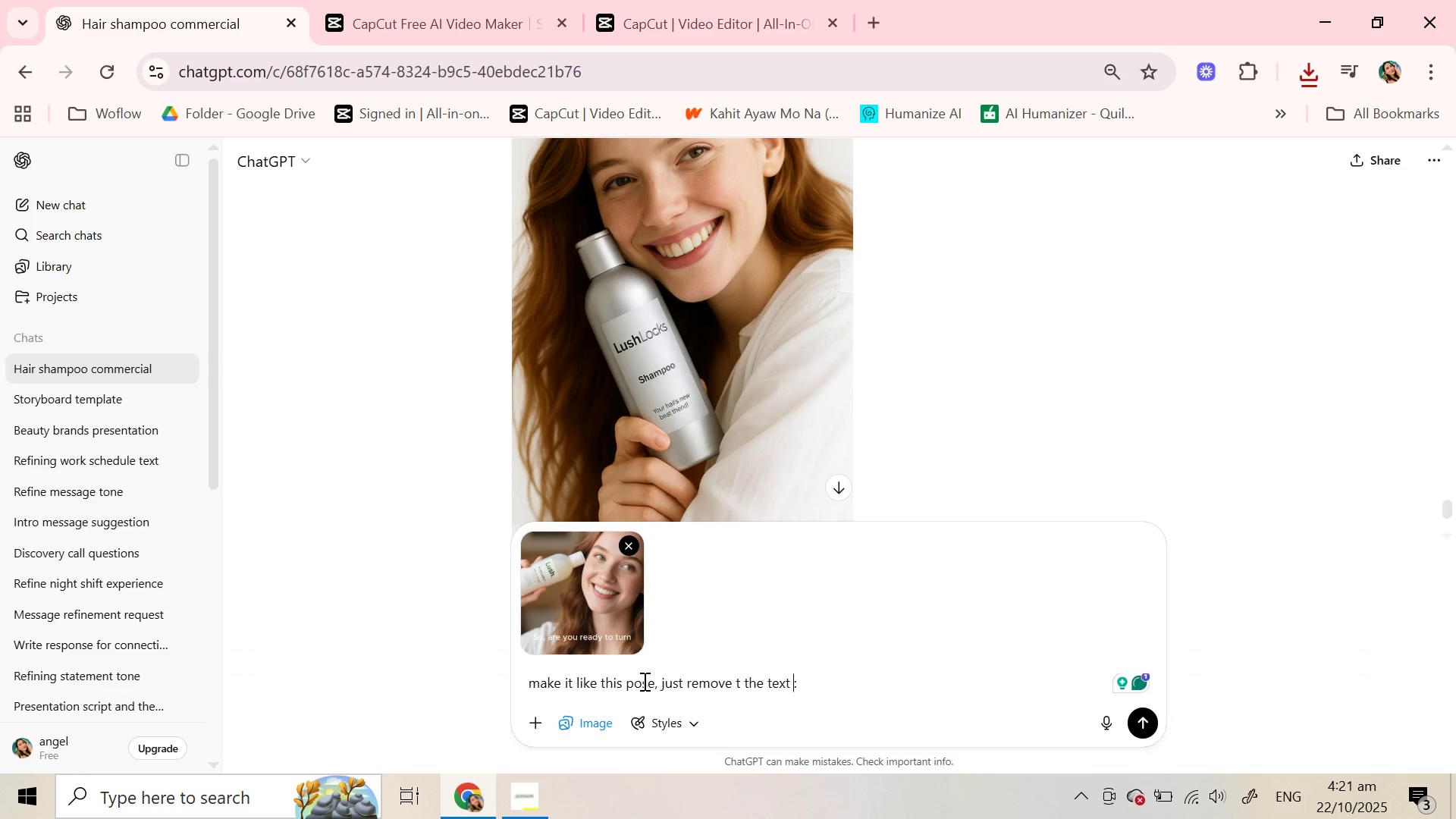 
hold_key(key=ControlRight, duration=0.35)
 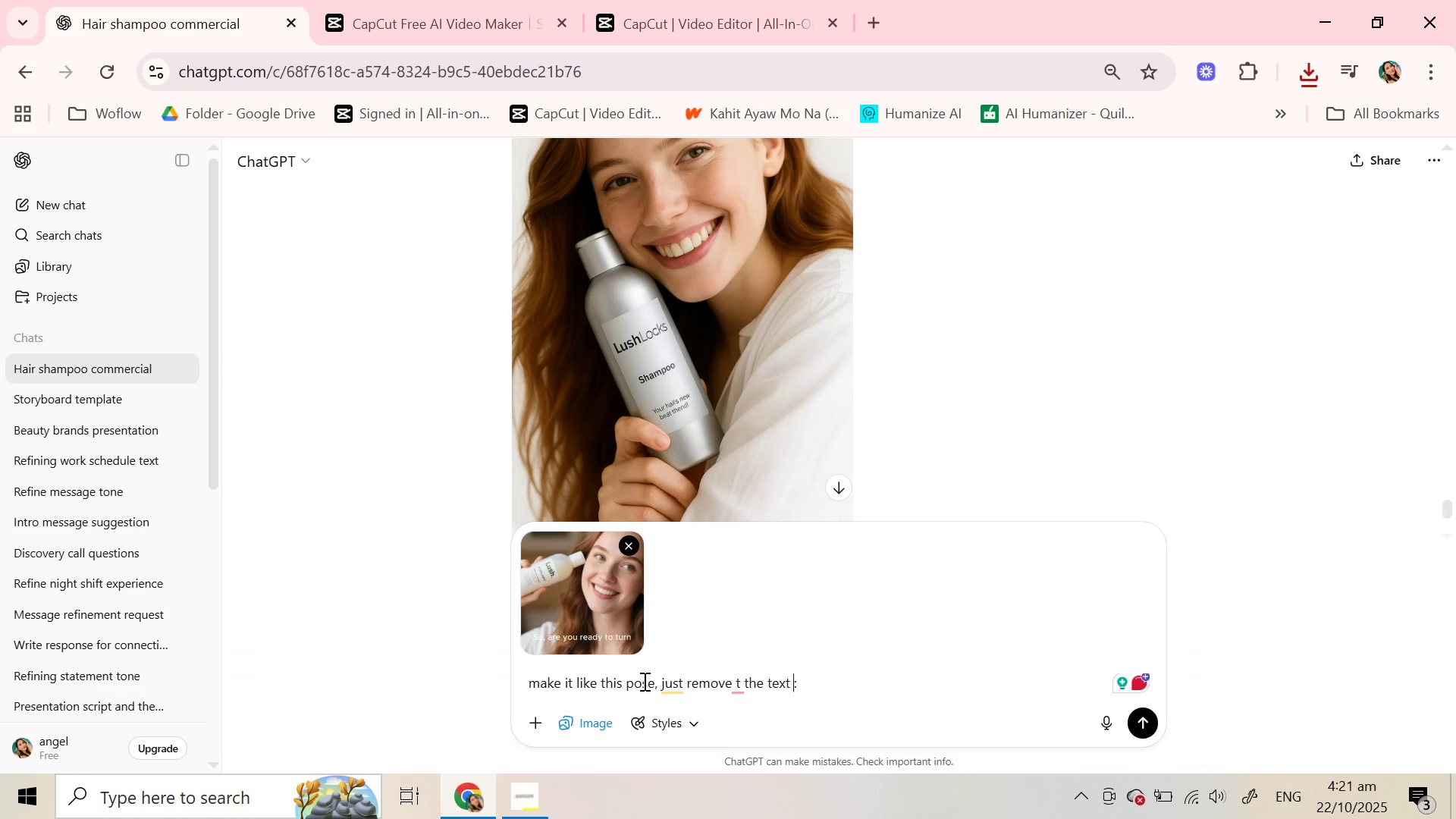 
key(Control+Shift+ControlRight)
 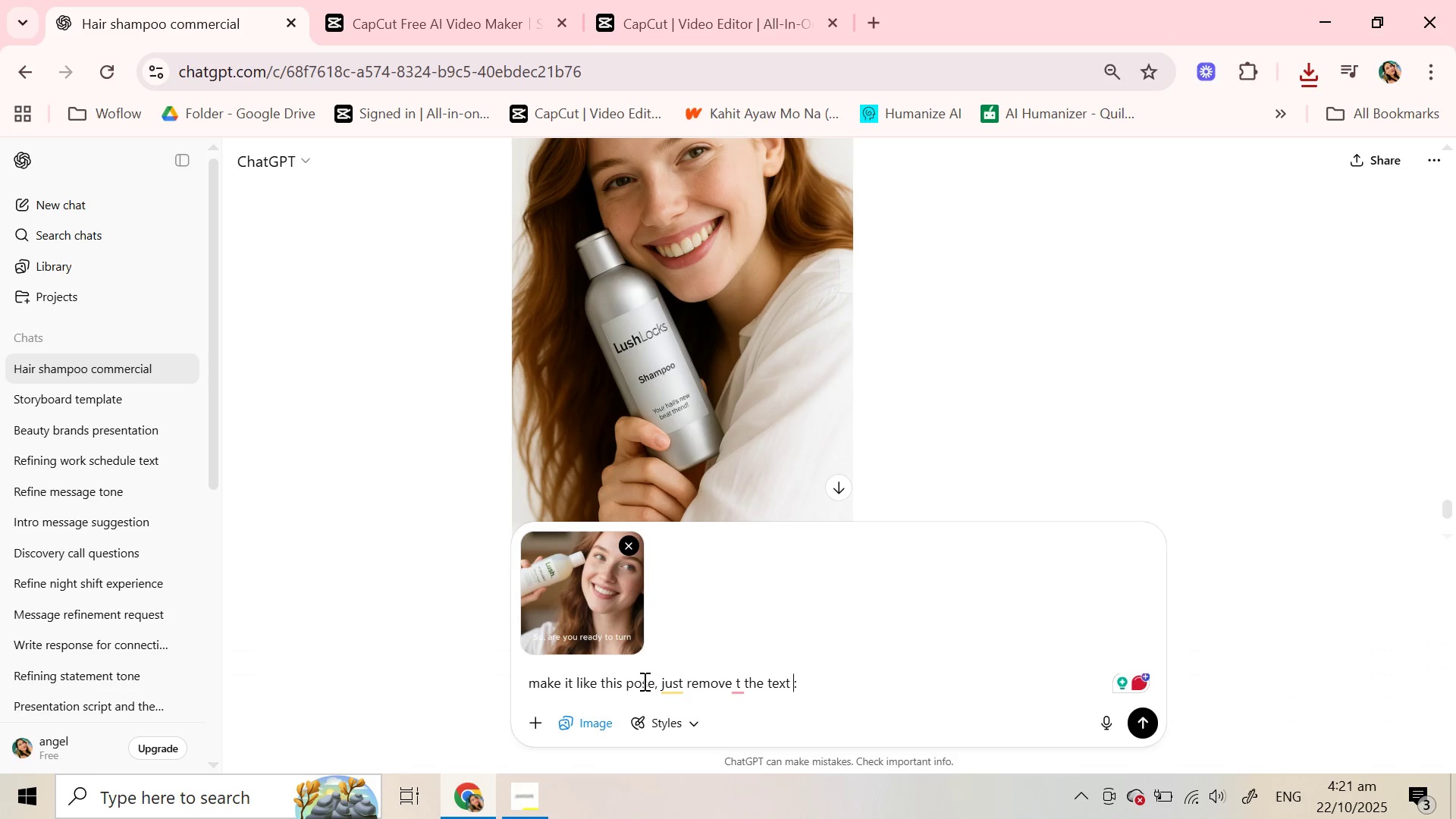 
key(Control+Shift+Quote)
 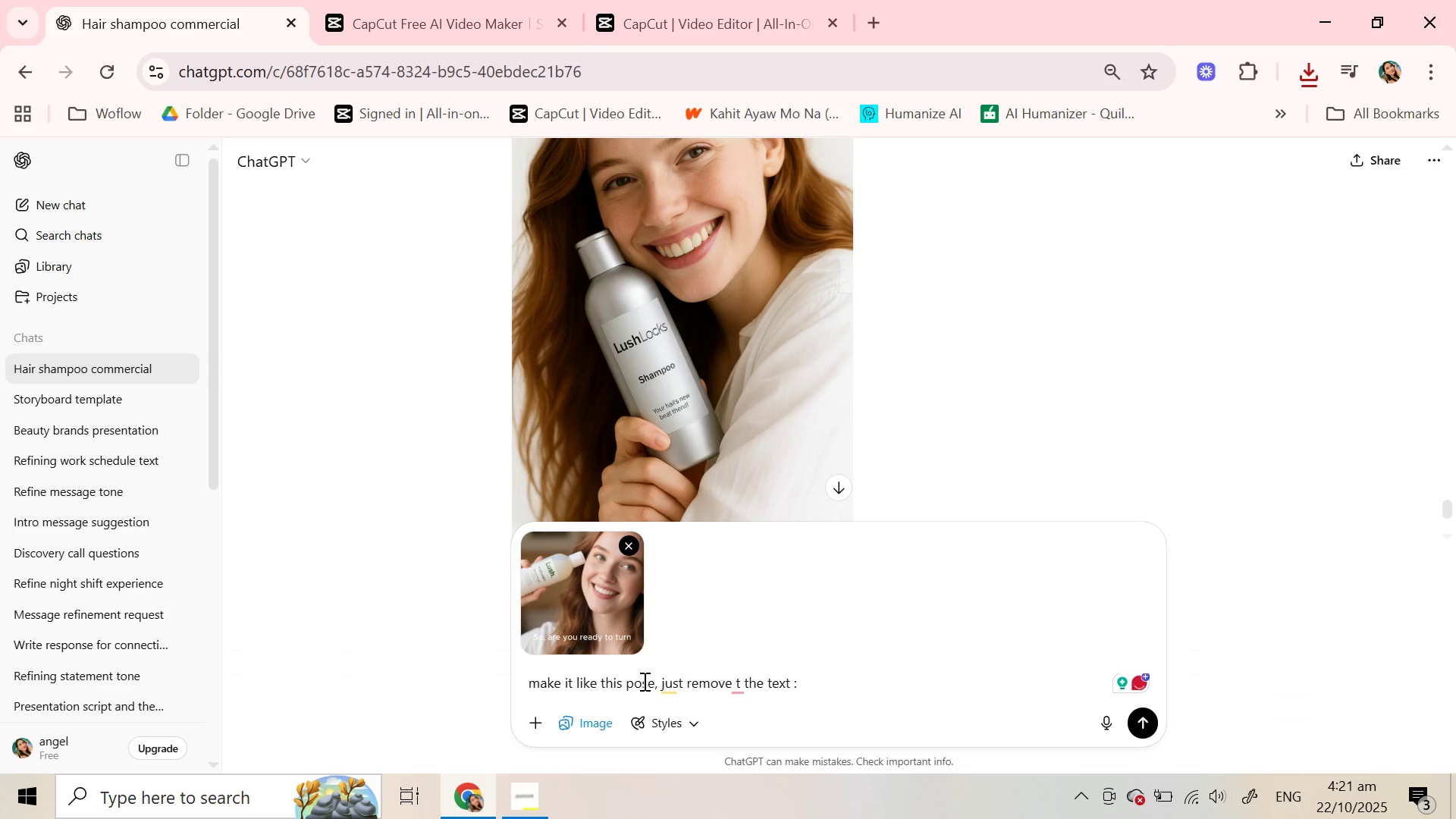 
type("are u ready to turn")
 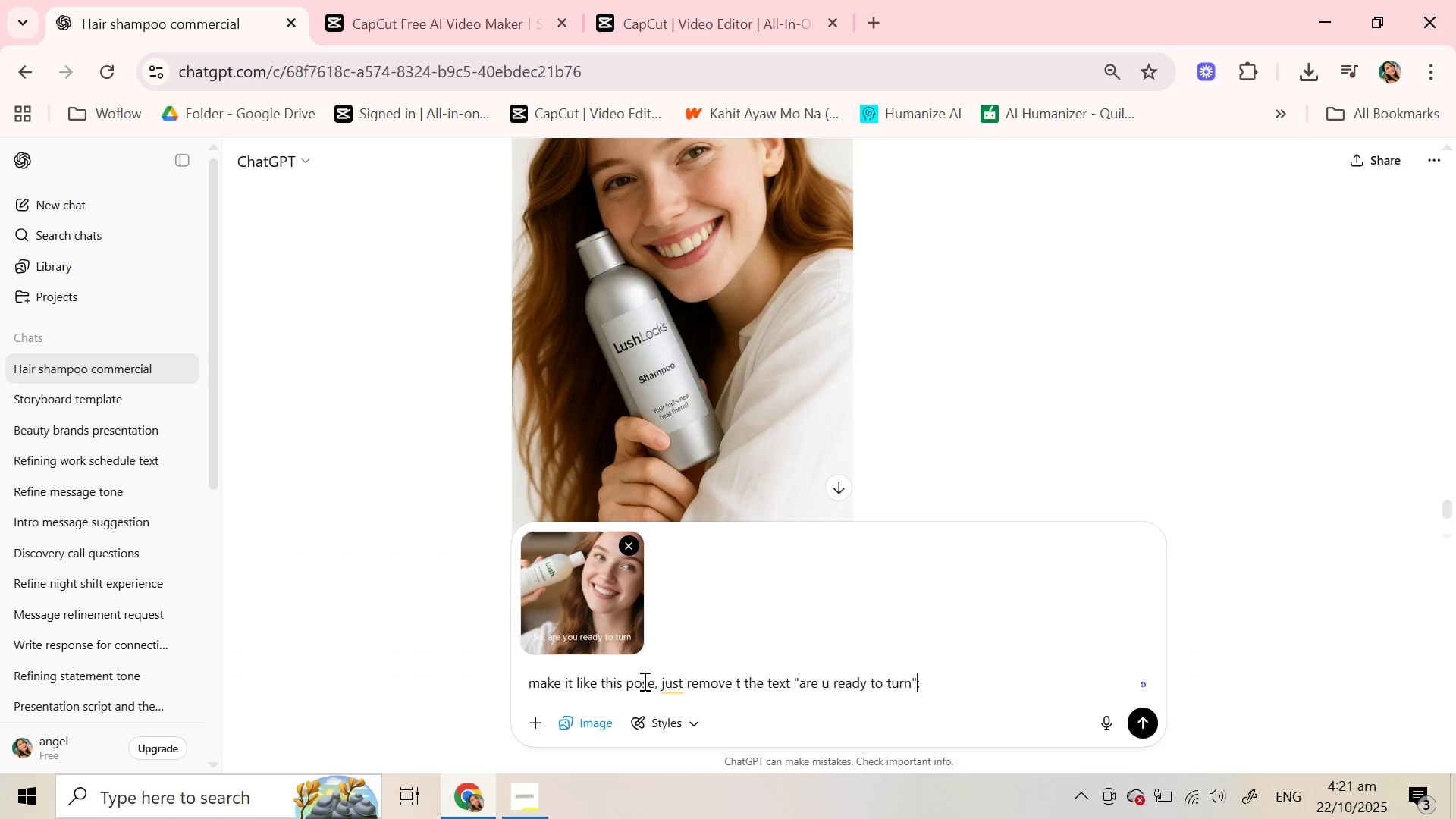 
 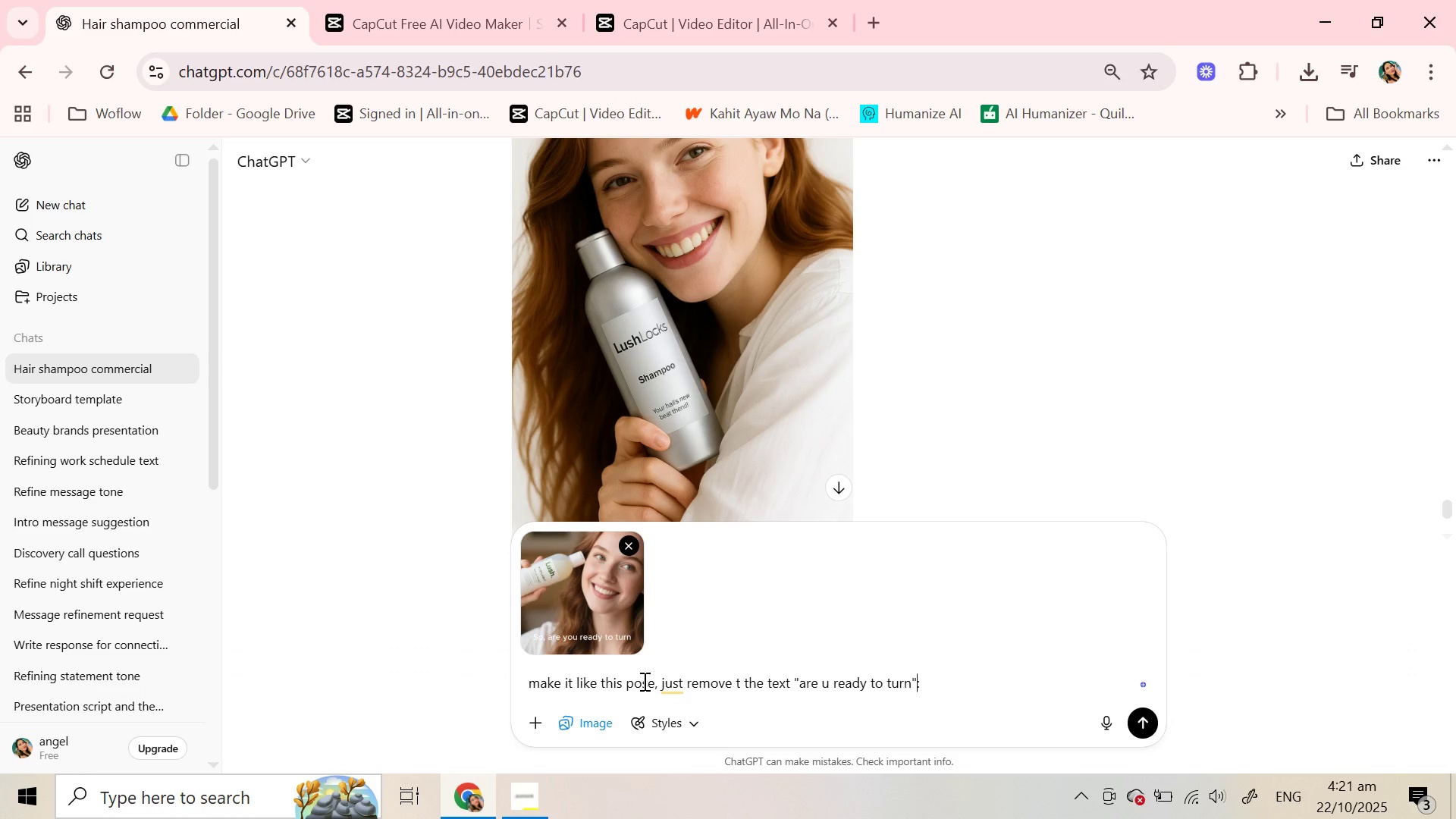 
key(Enter)
 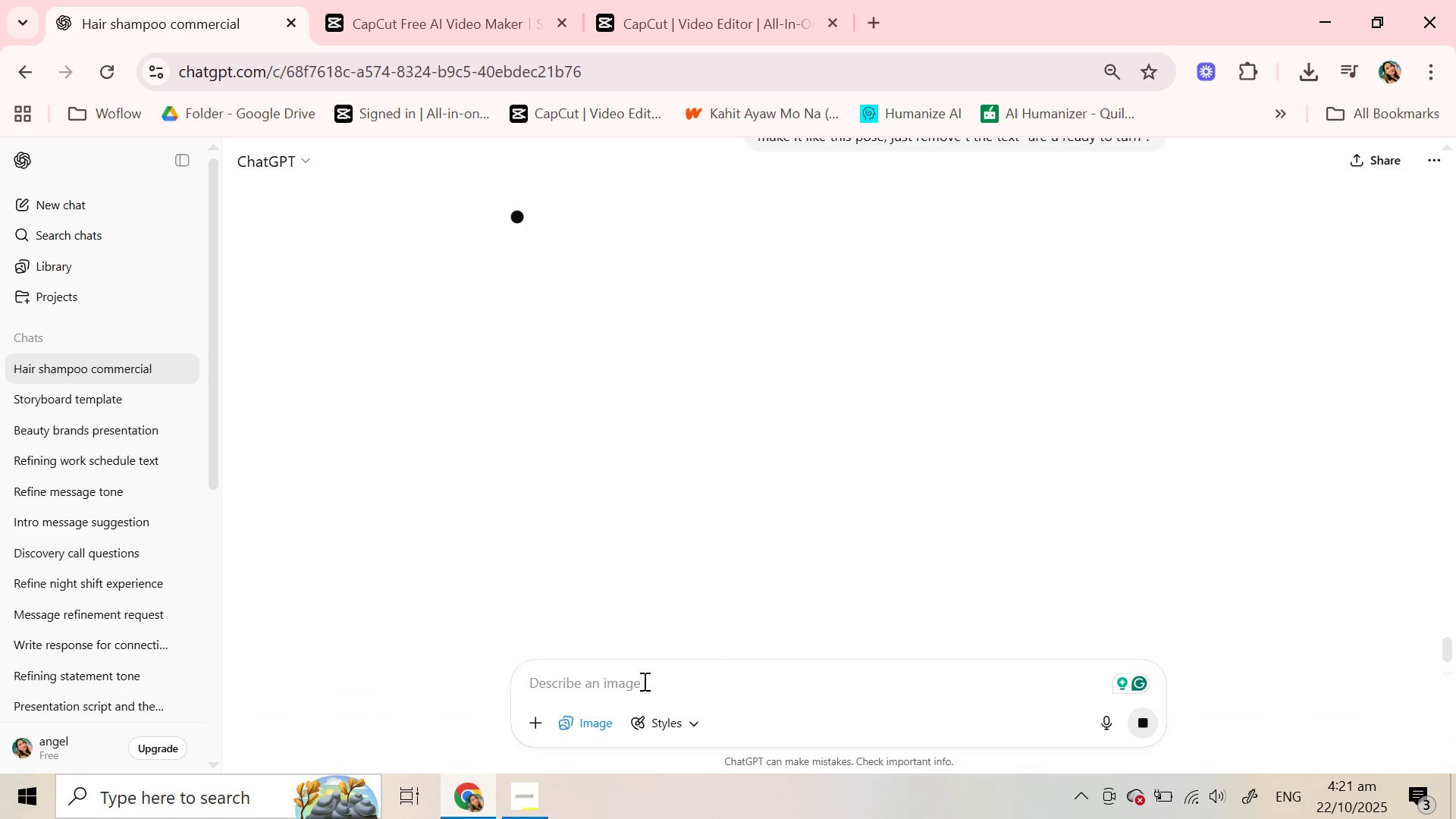 
scroll: coordinate [848, 417], scroll_direction: up, amount: 6.0
 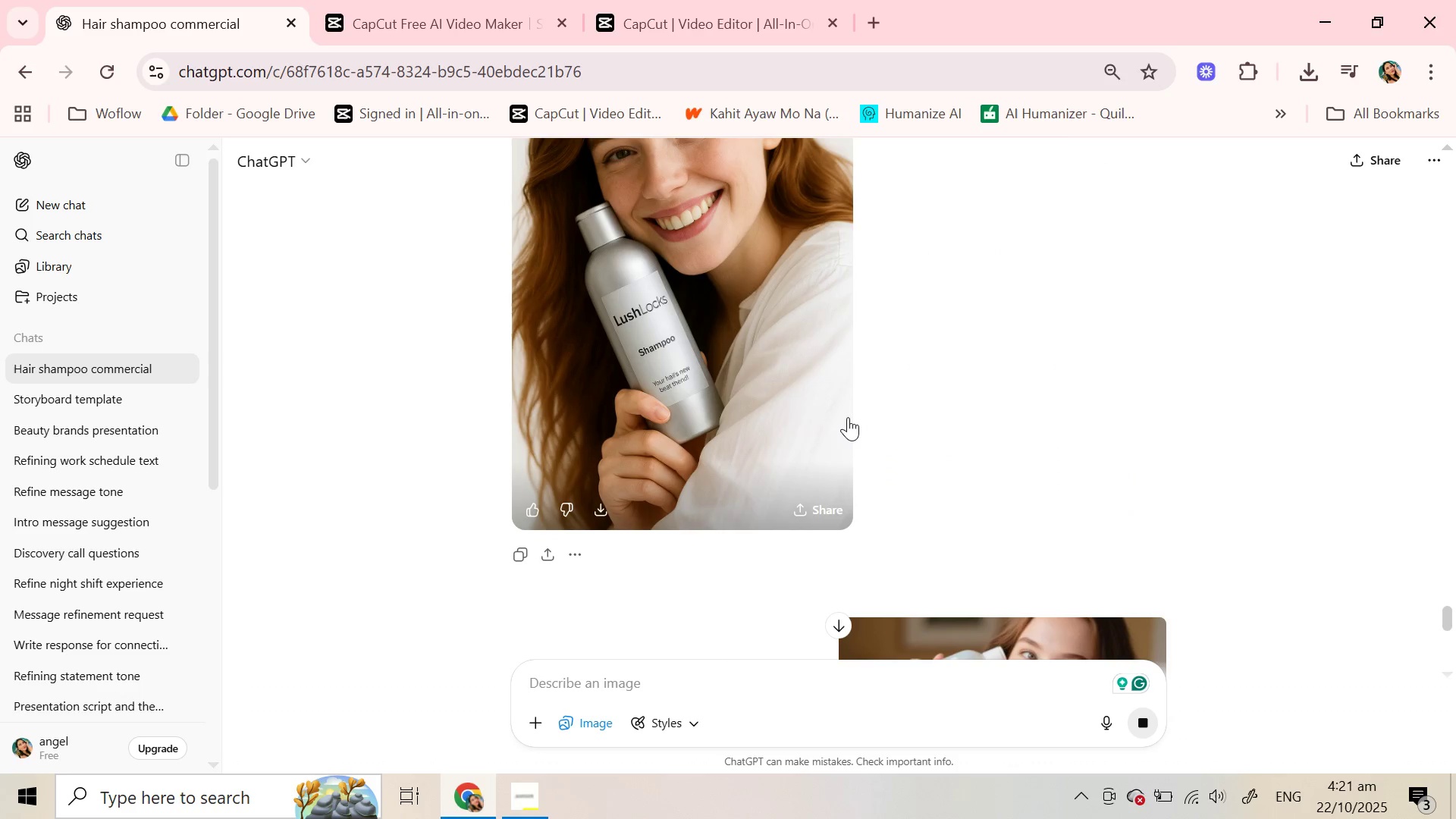 
scroll: coordinate [843, 427], scroll_direction: down, amount: 5.0
 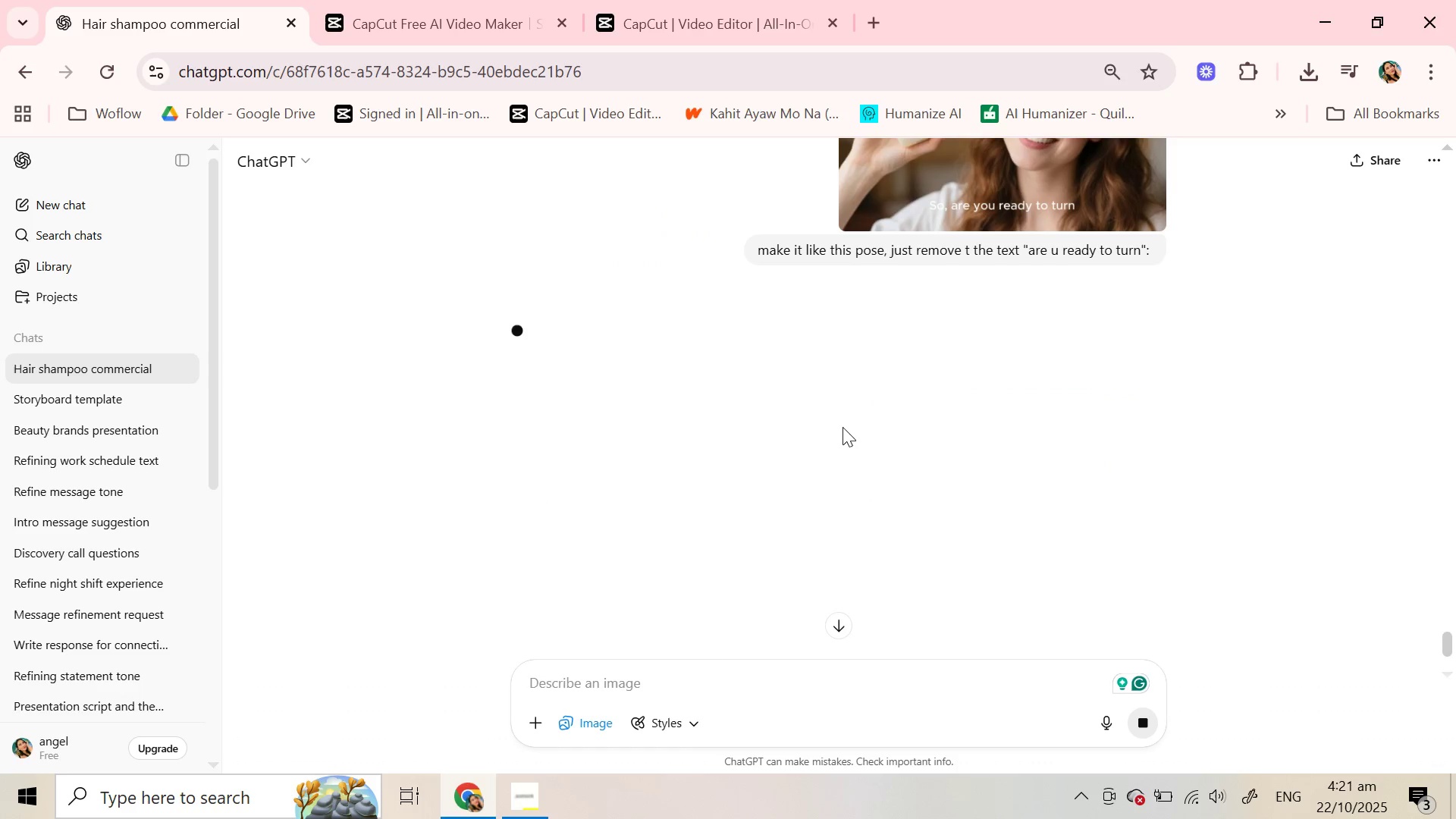 
scroll: coordinate [843, 427], scroll_direction: up, amount: 2.0
 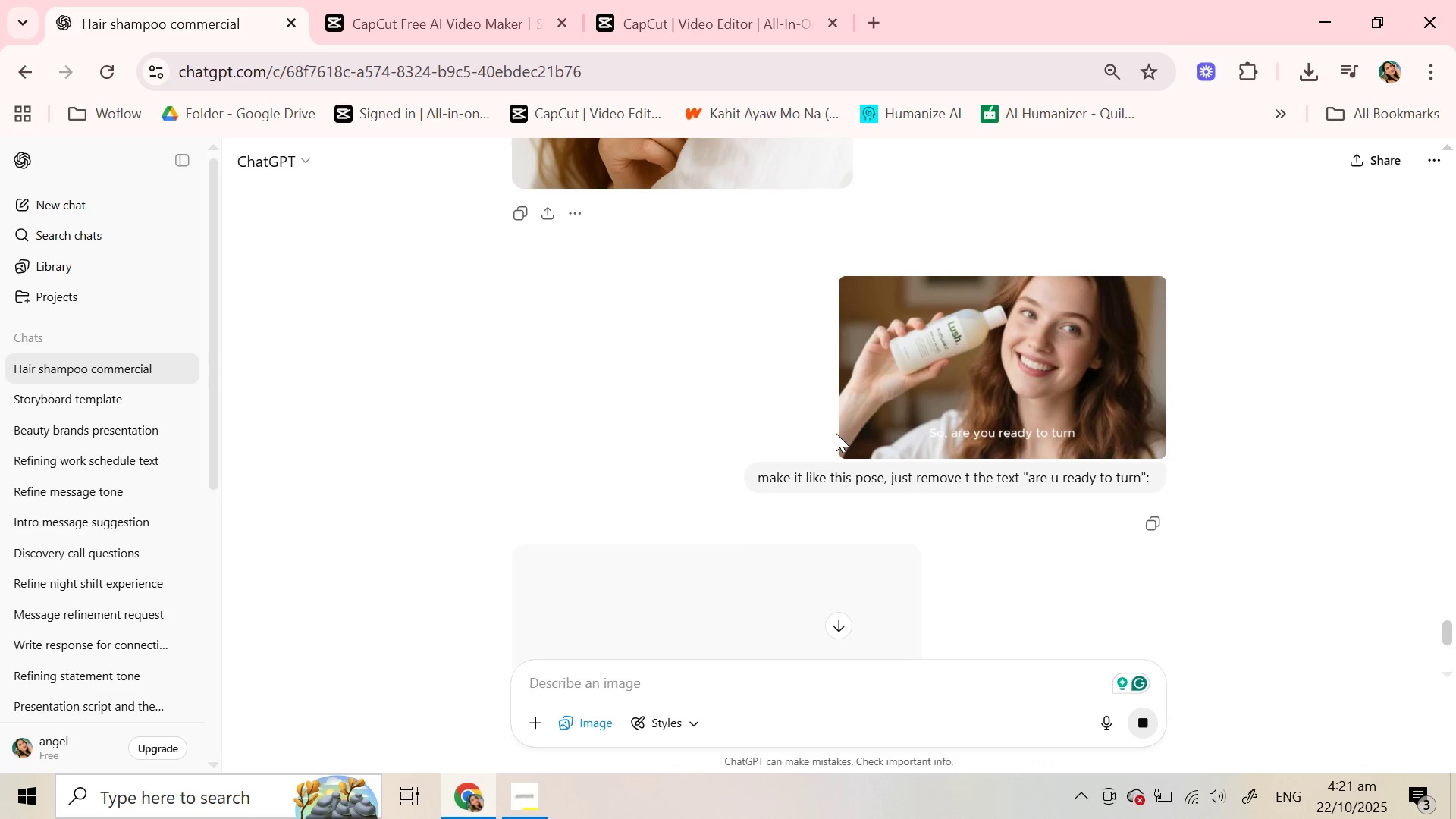 
scroll: coordinate [827, 440], scroll_direction: down, amount: 5.0
 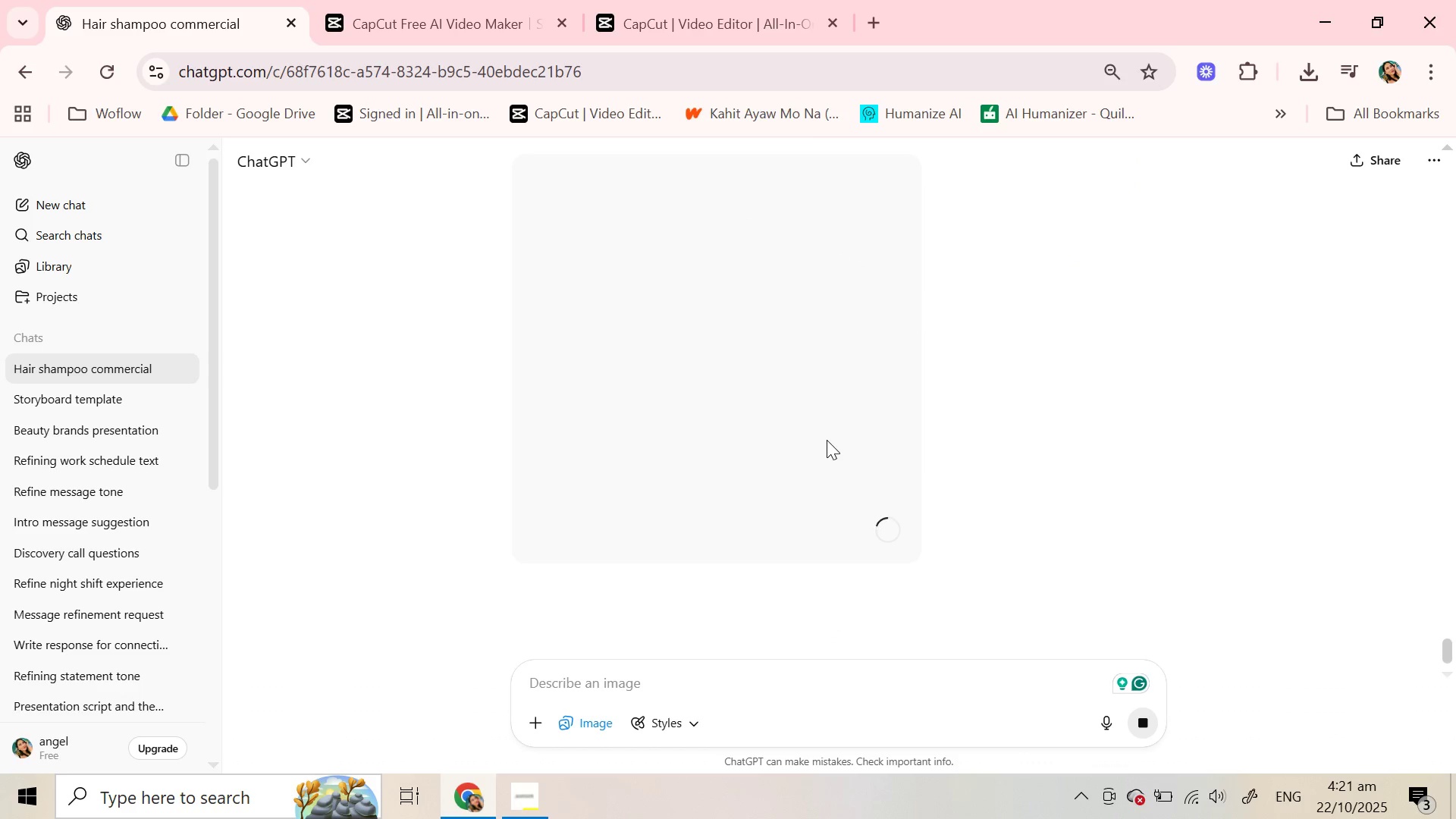 
scroll: coordinate [827, 440], scroll_direction: up, amount: 5.0
 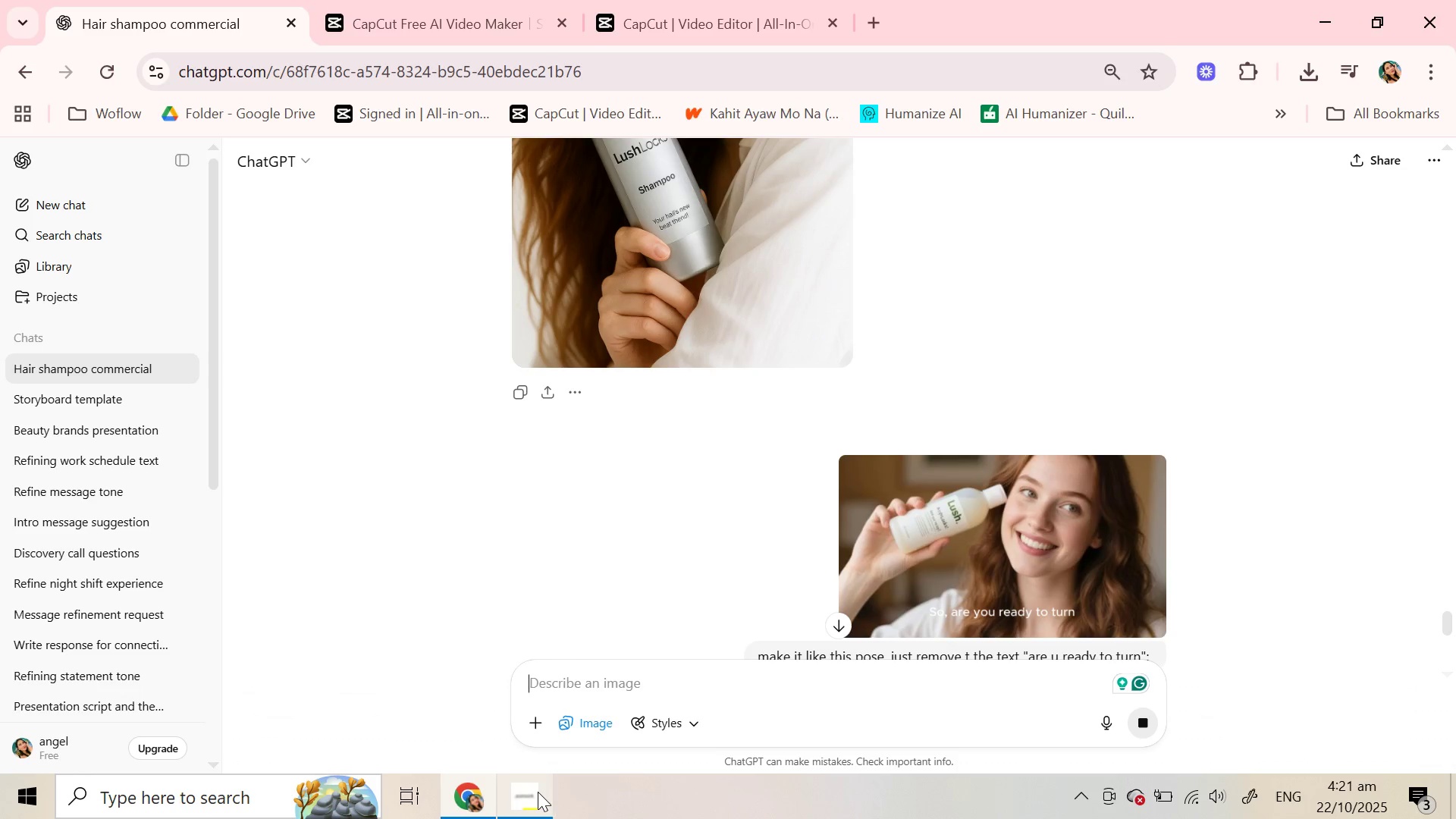 
left_click([538, 792])